 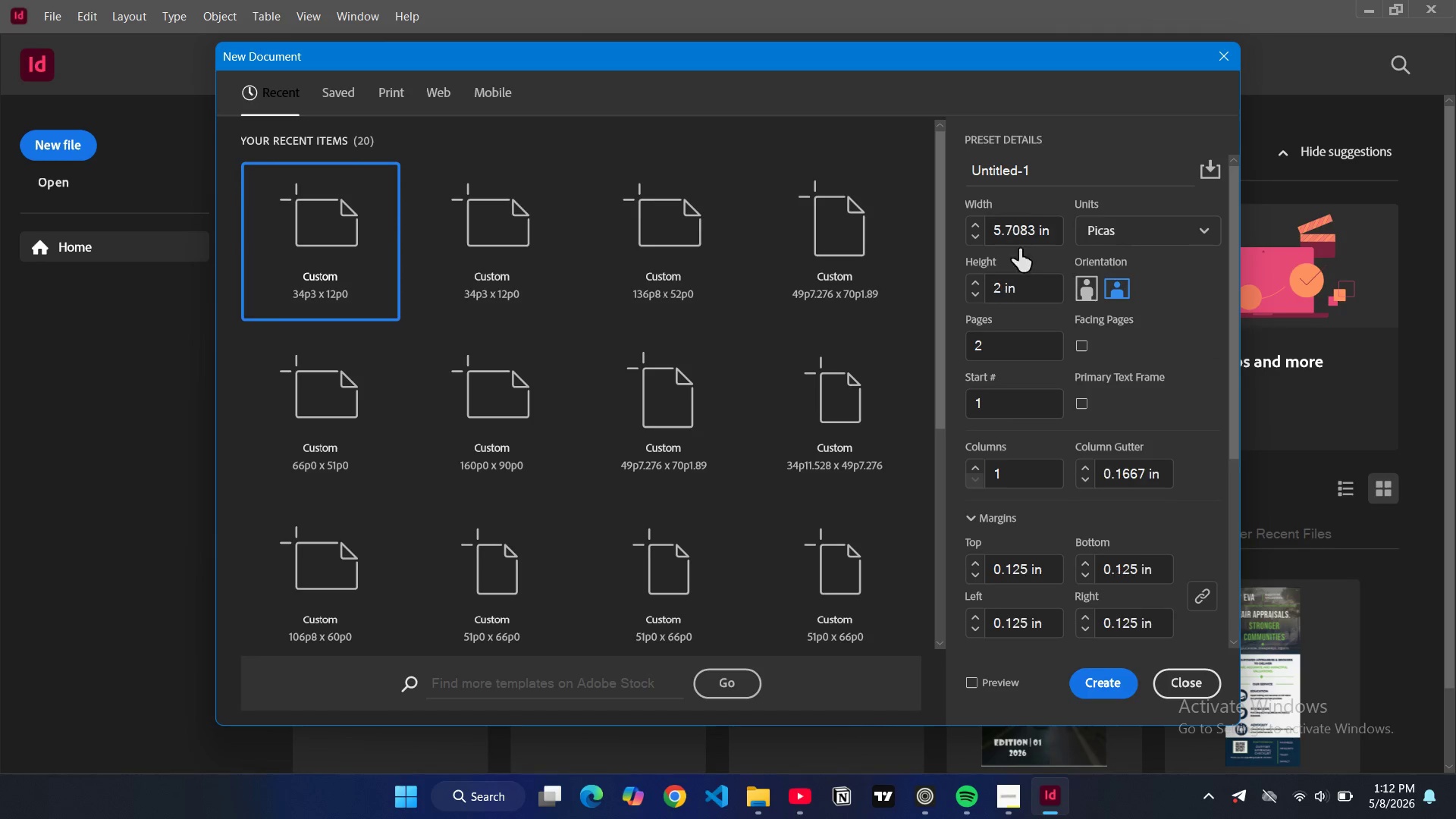 
left_click([1007, 231])
 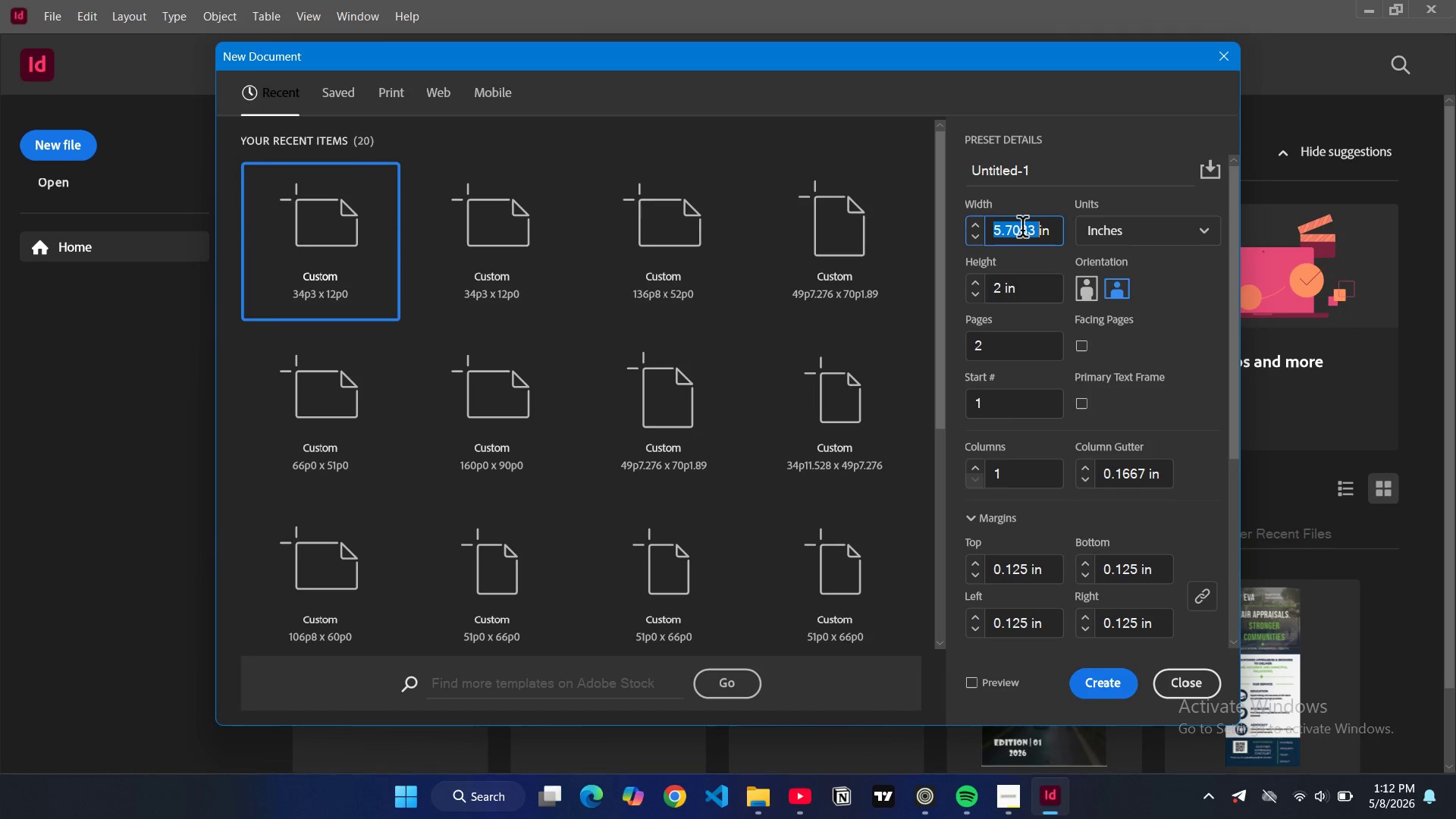 
key(8)
 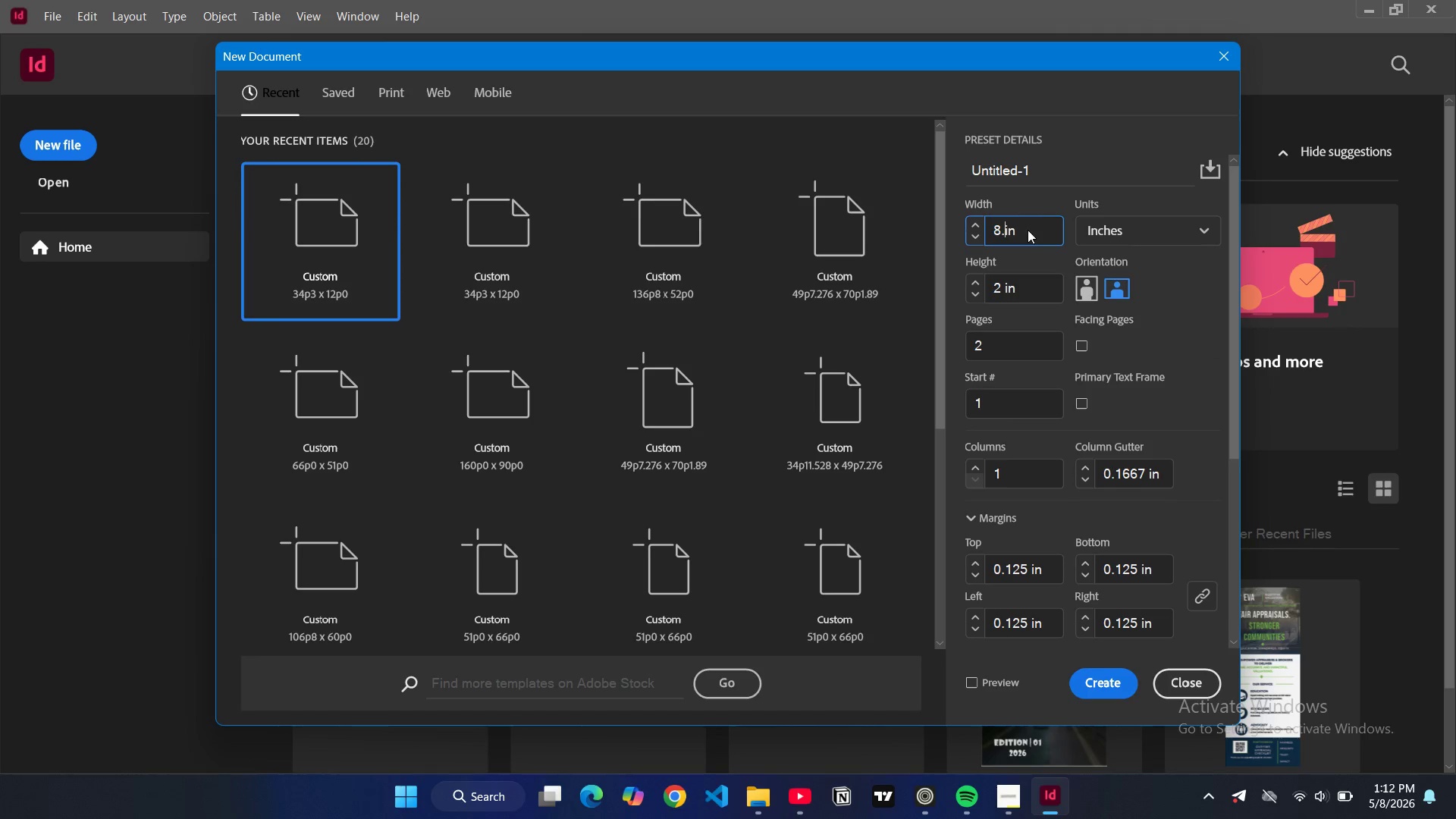 
key(Period)
 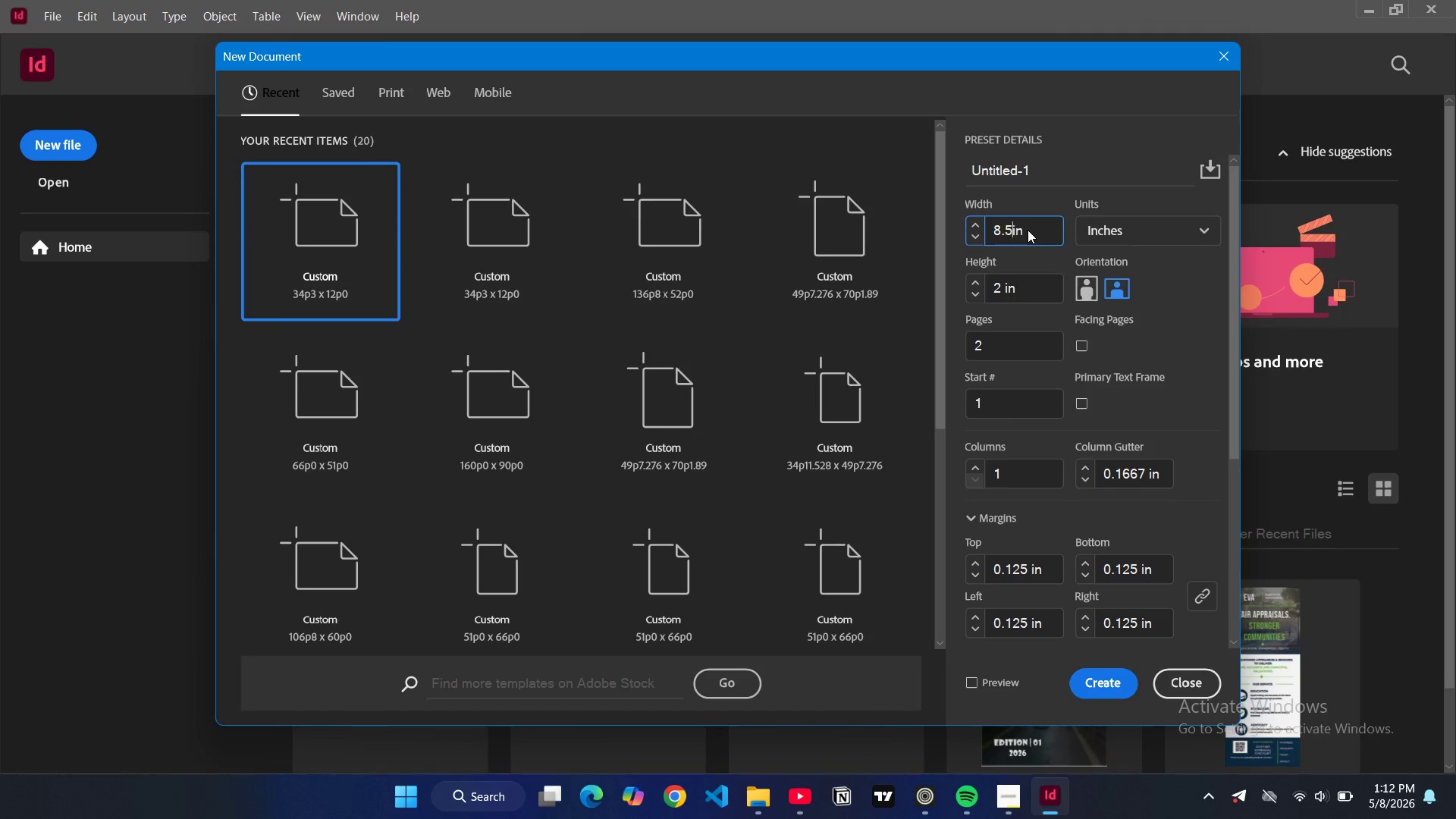 
key(5)
 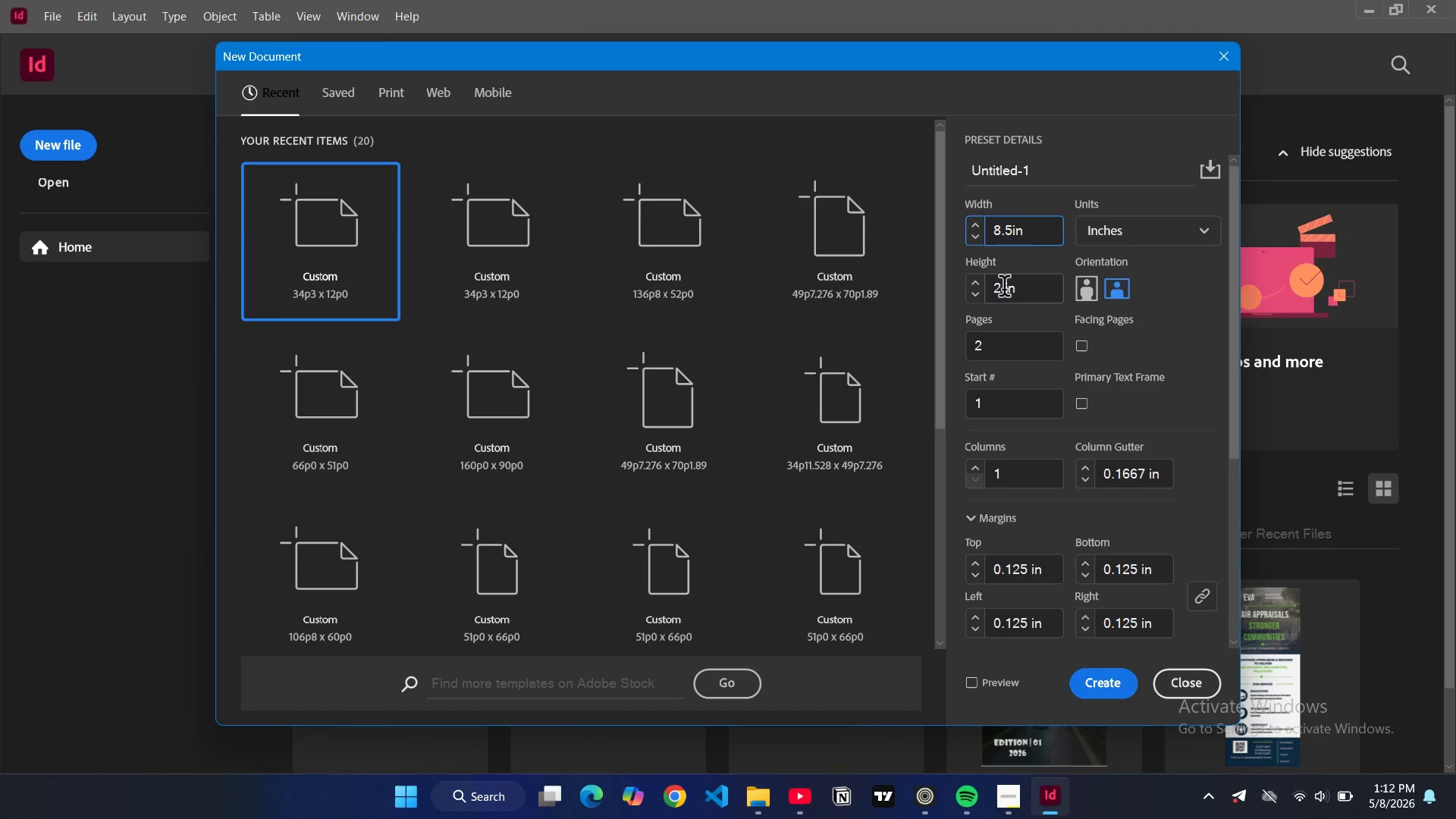 
double_click([1004, 289])
 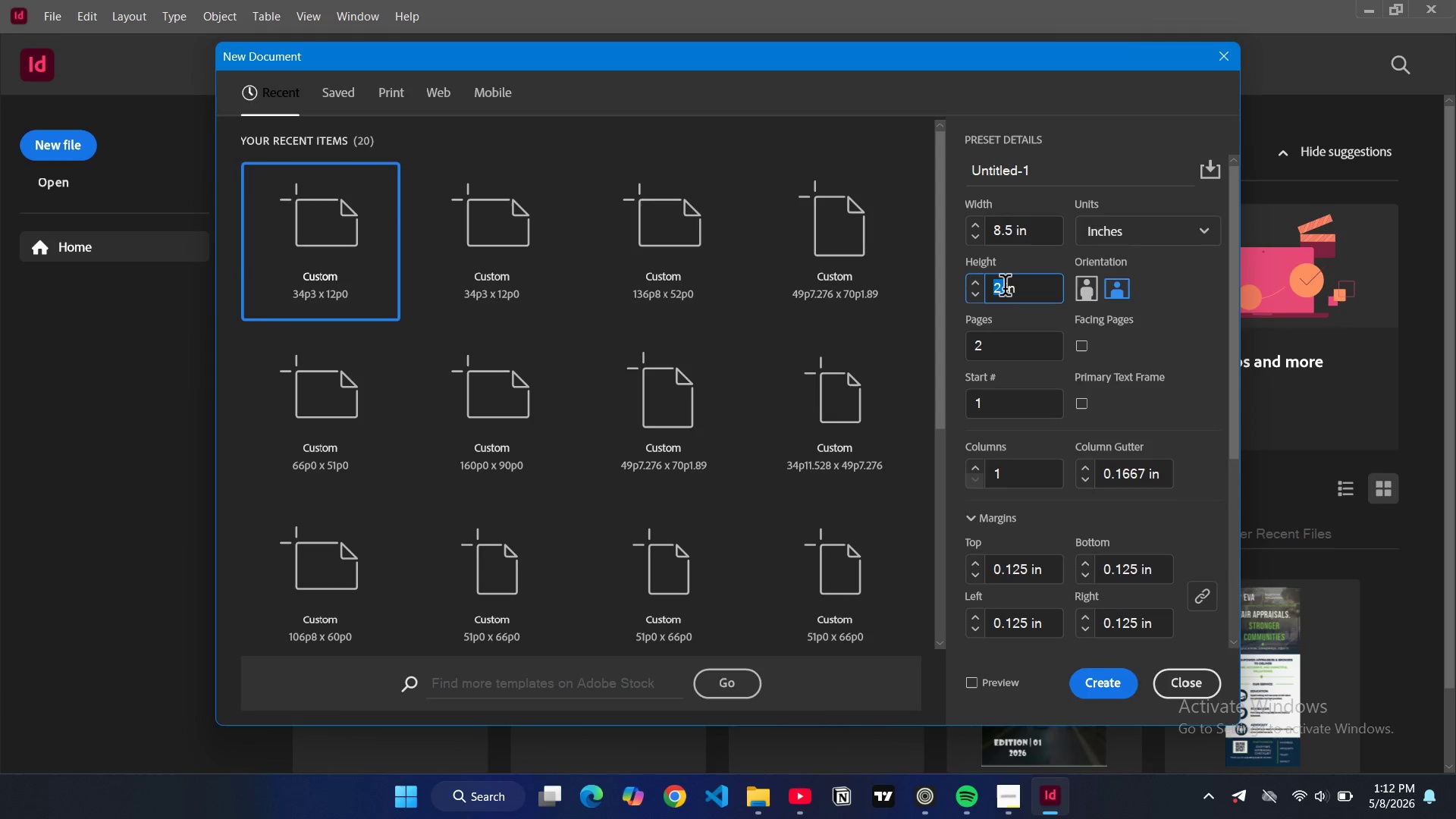 
type(11)
 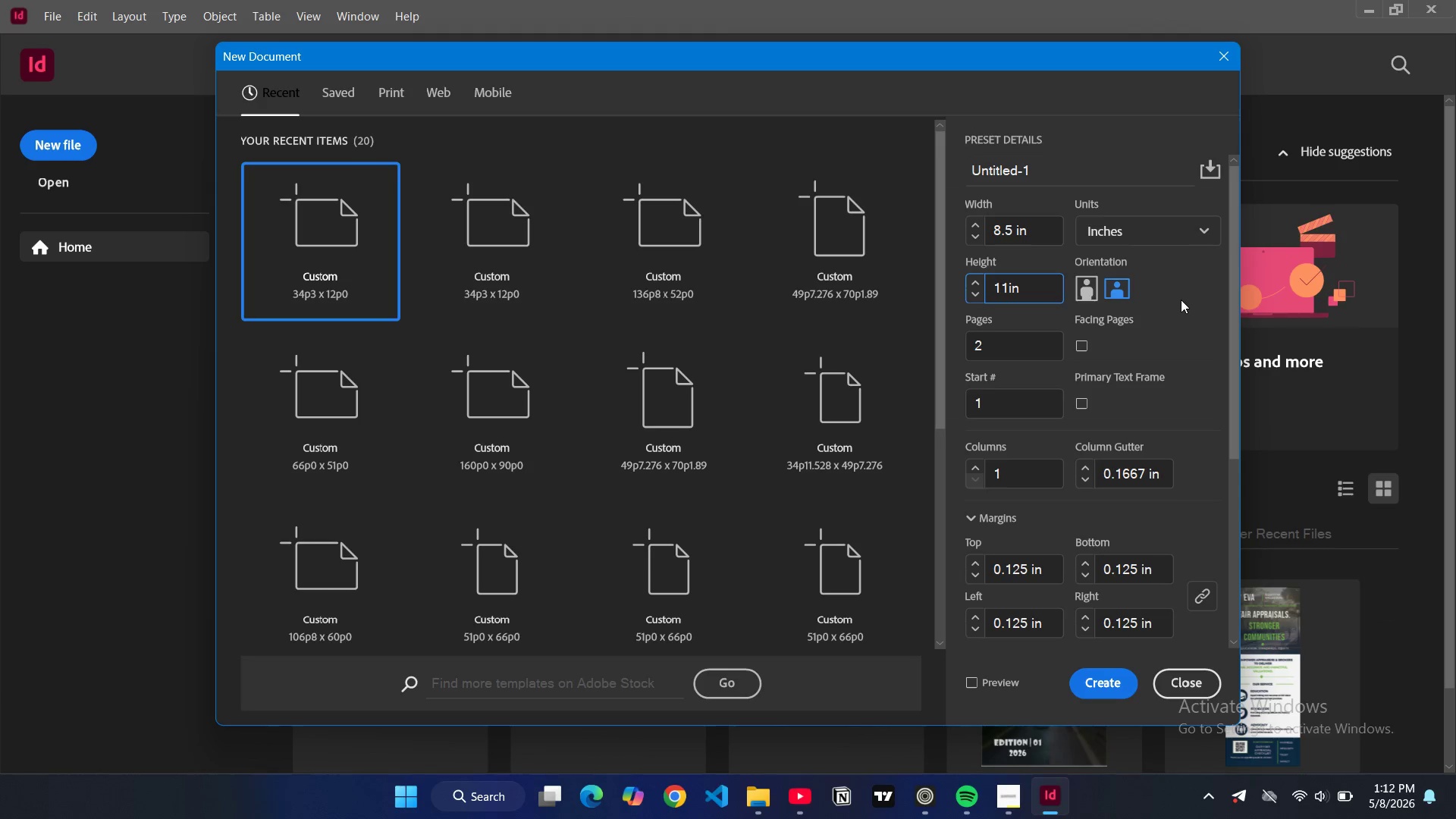 
left_click([1181, 300])
 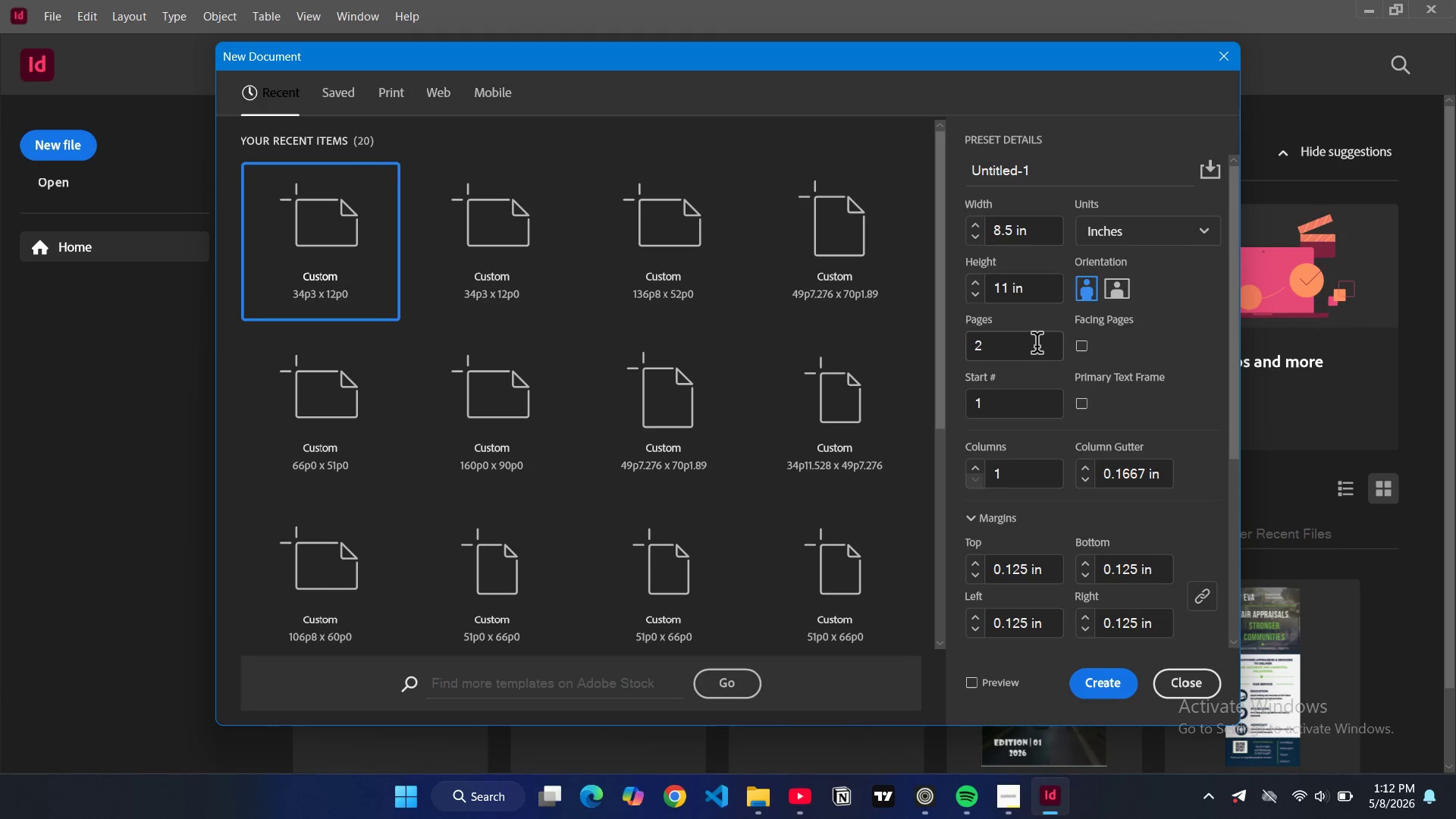 
left_click([1035, 345])
 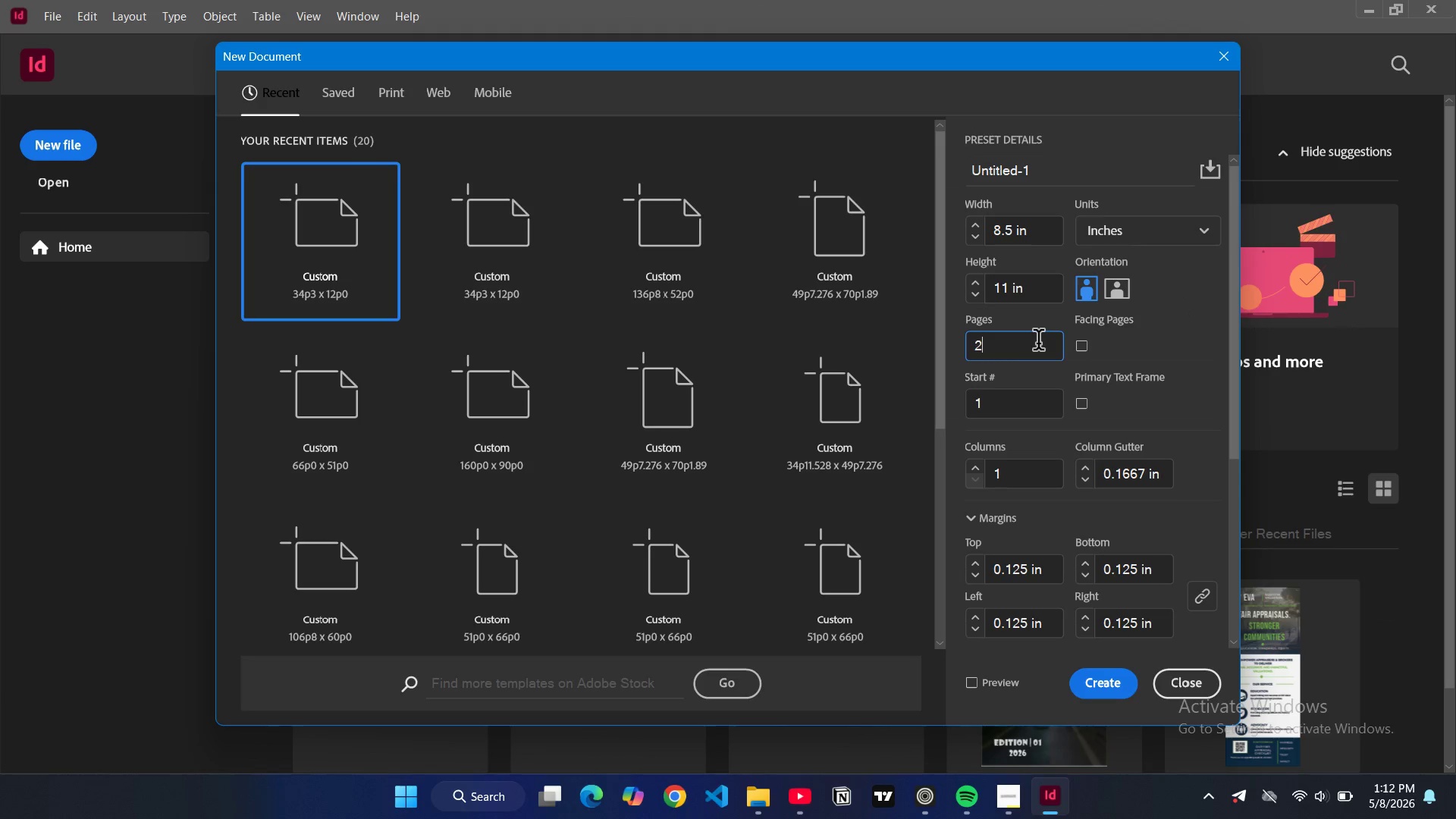 
key(Backspace)
 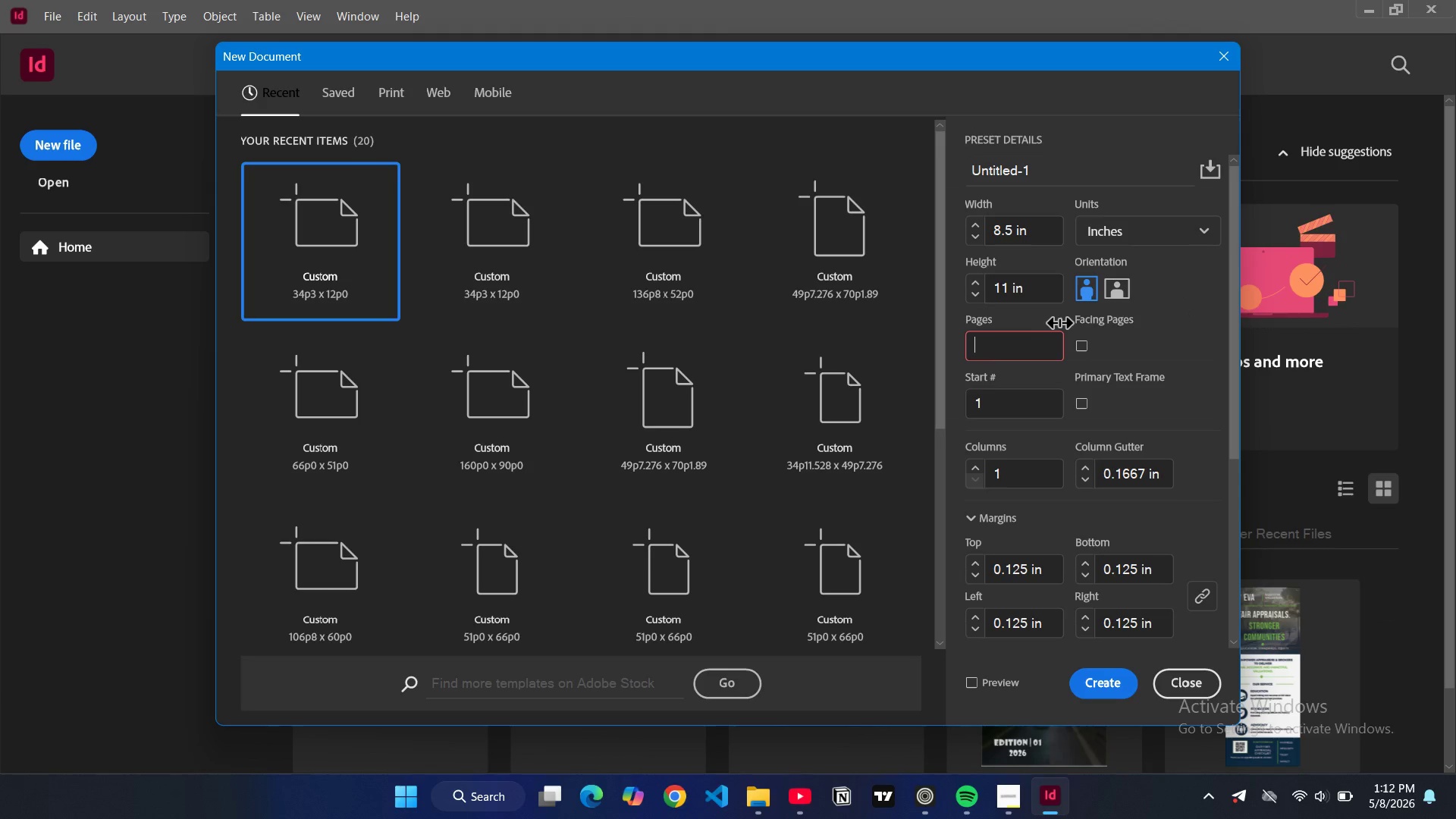 
key(1)
 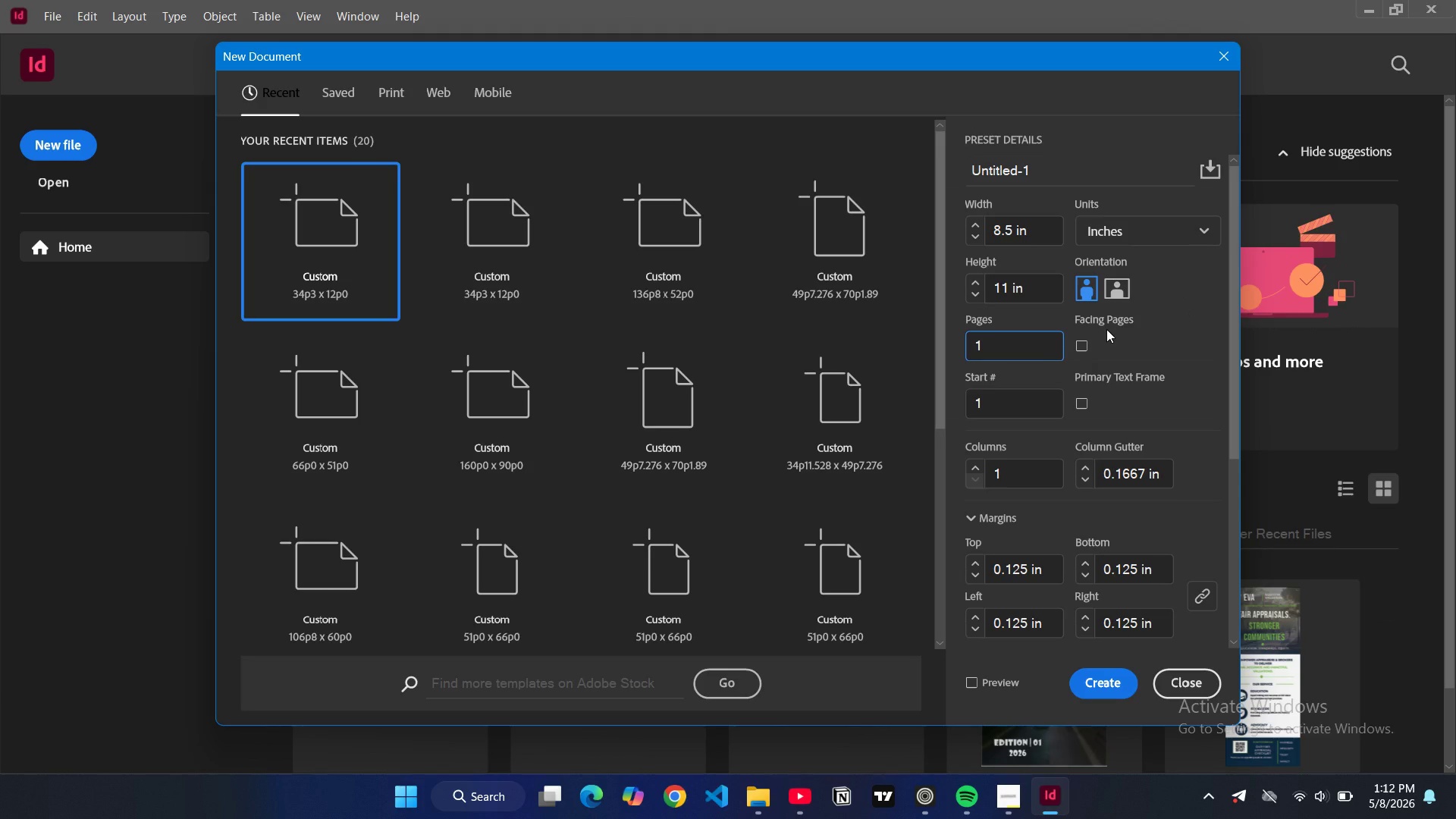 
wait(6.64)
 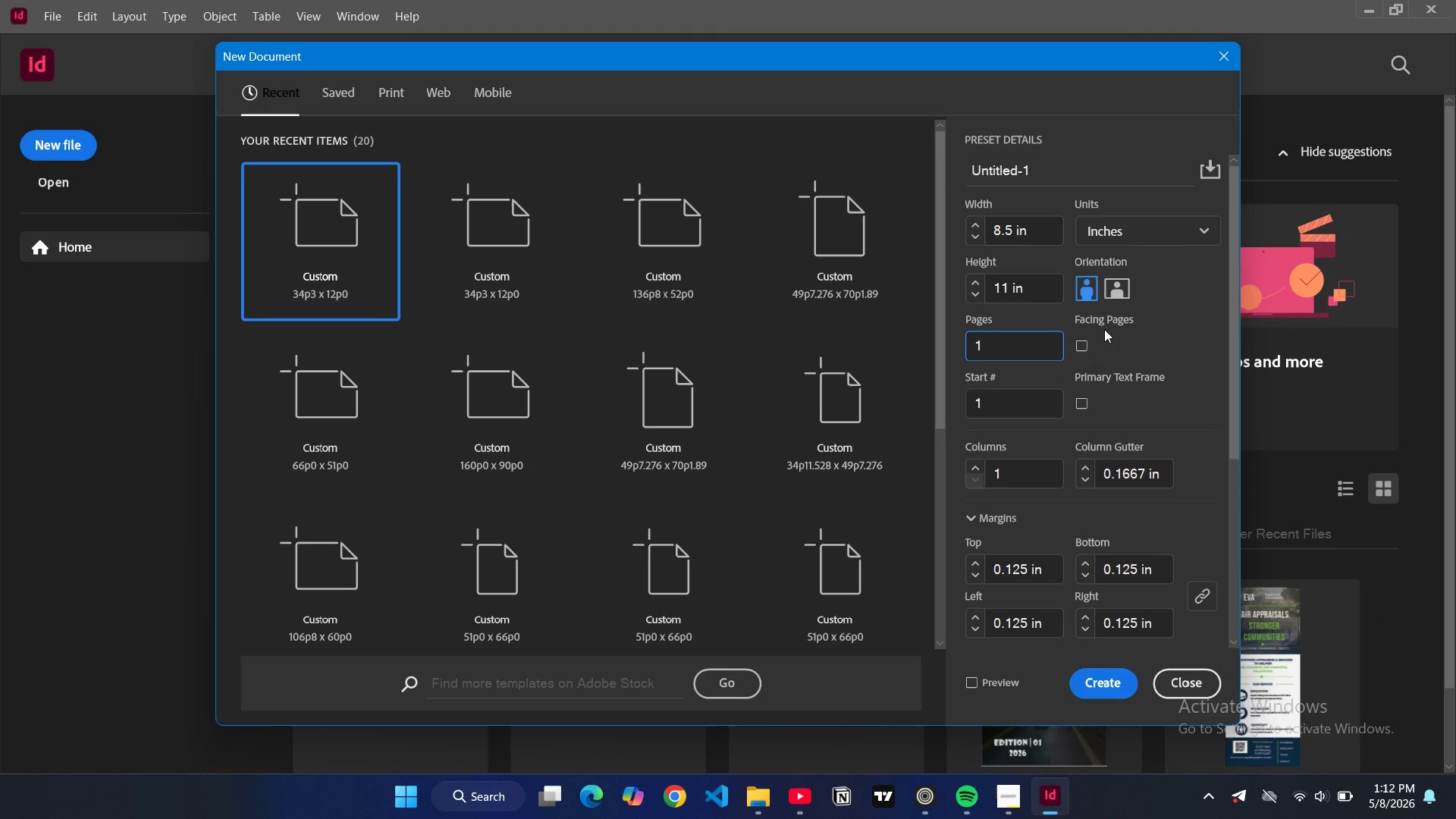 
scroll: coordinate [1119, 446], scroll_direction: down, amount: 3.0
 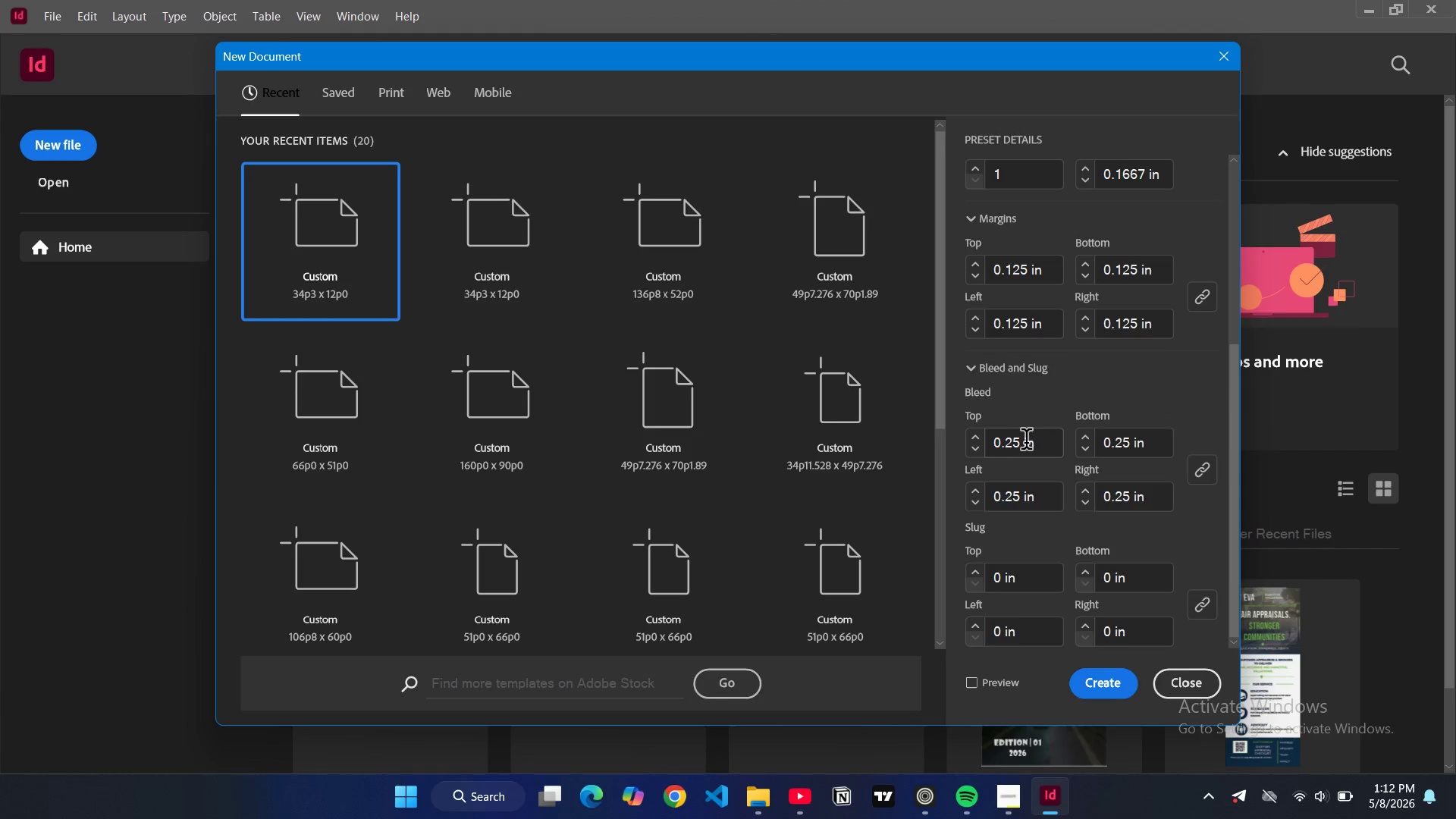 
left_click([1012, 445])
 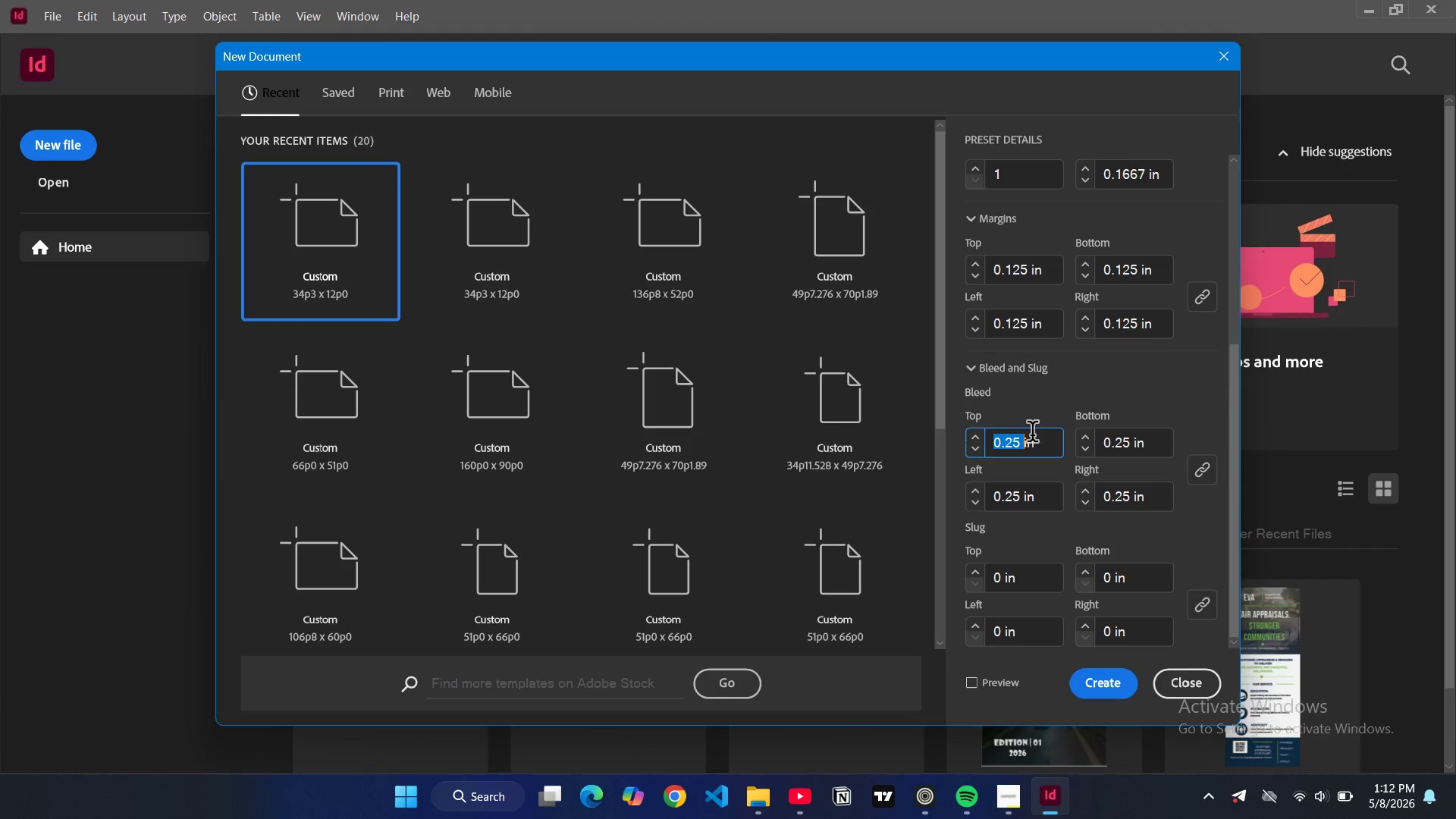 
type(0.125)
 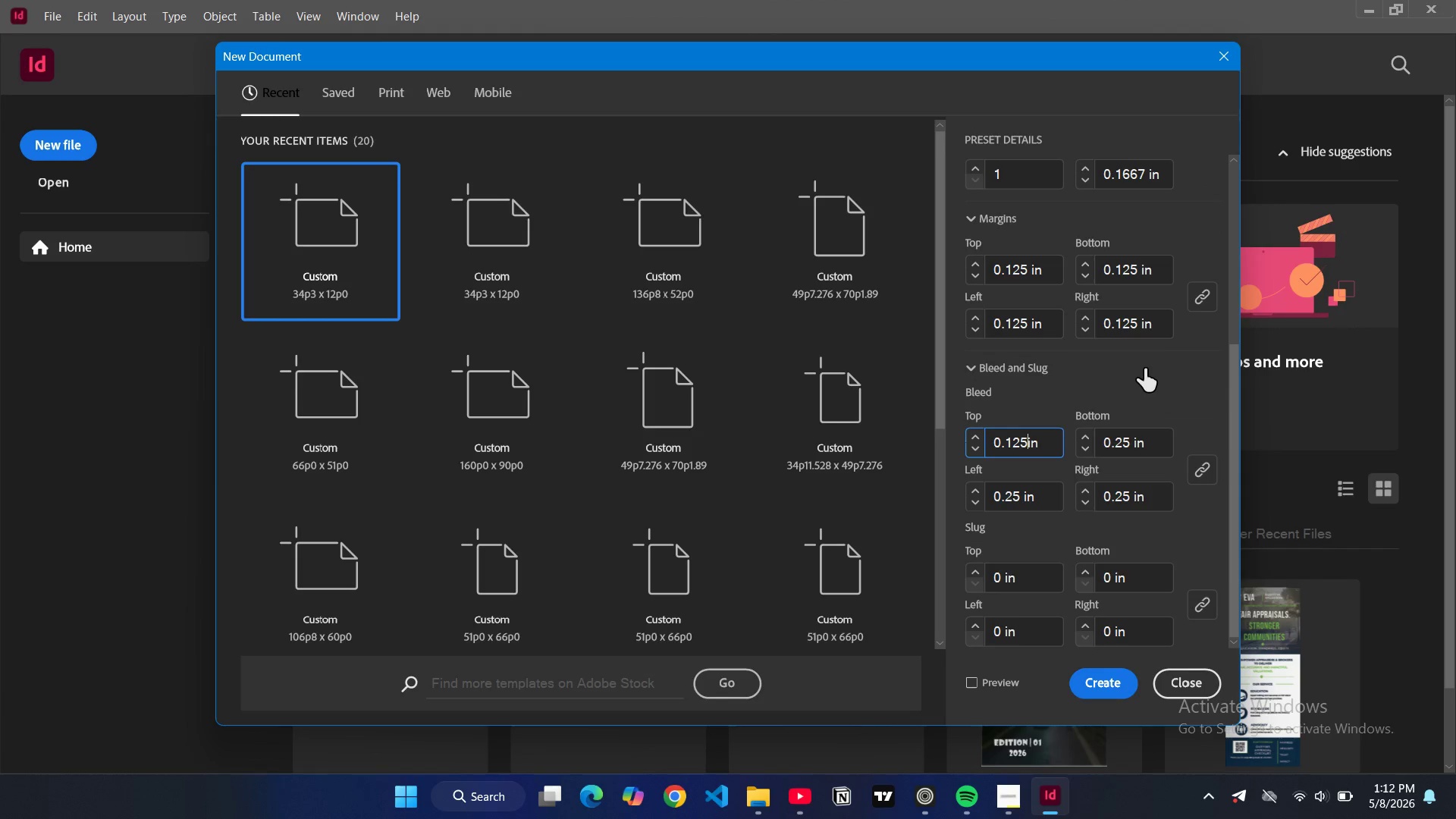 
left_click([1144, 369])
 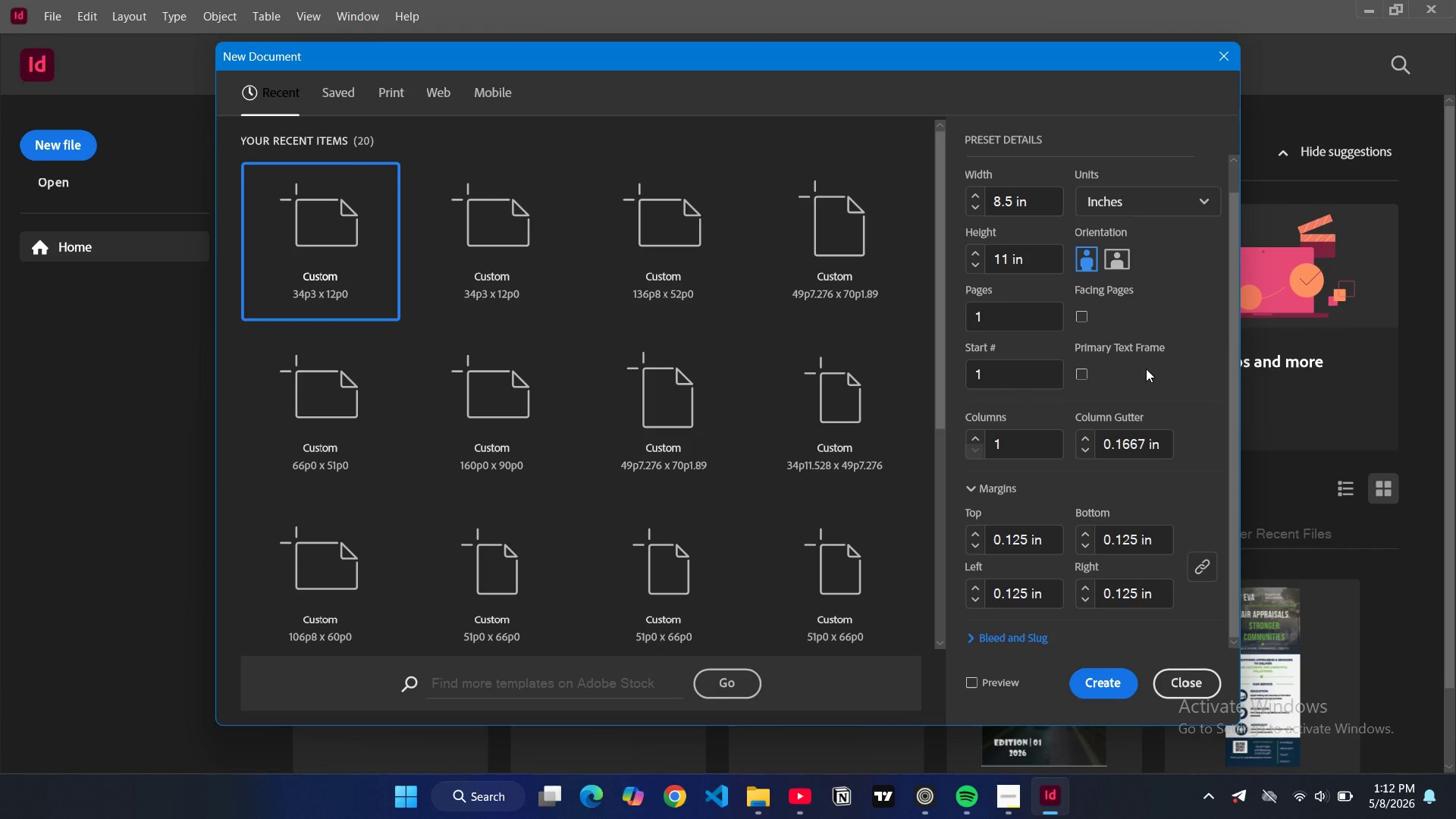 
wait(8.05)
 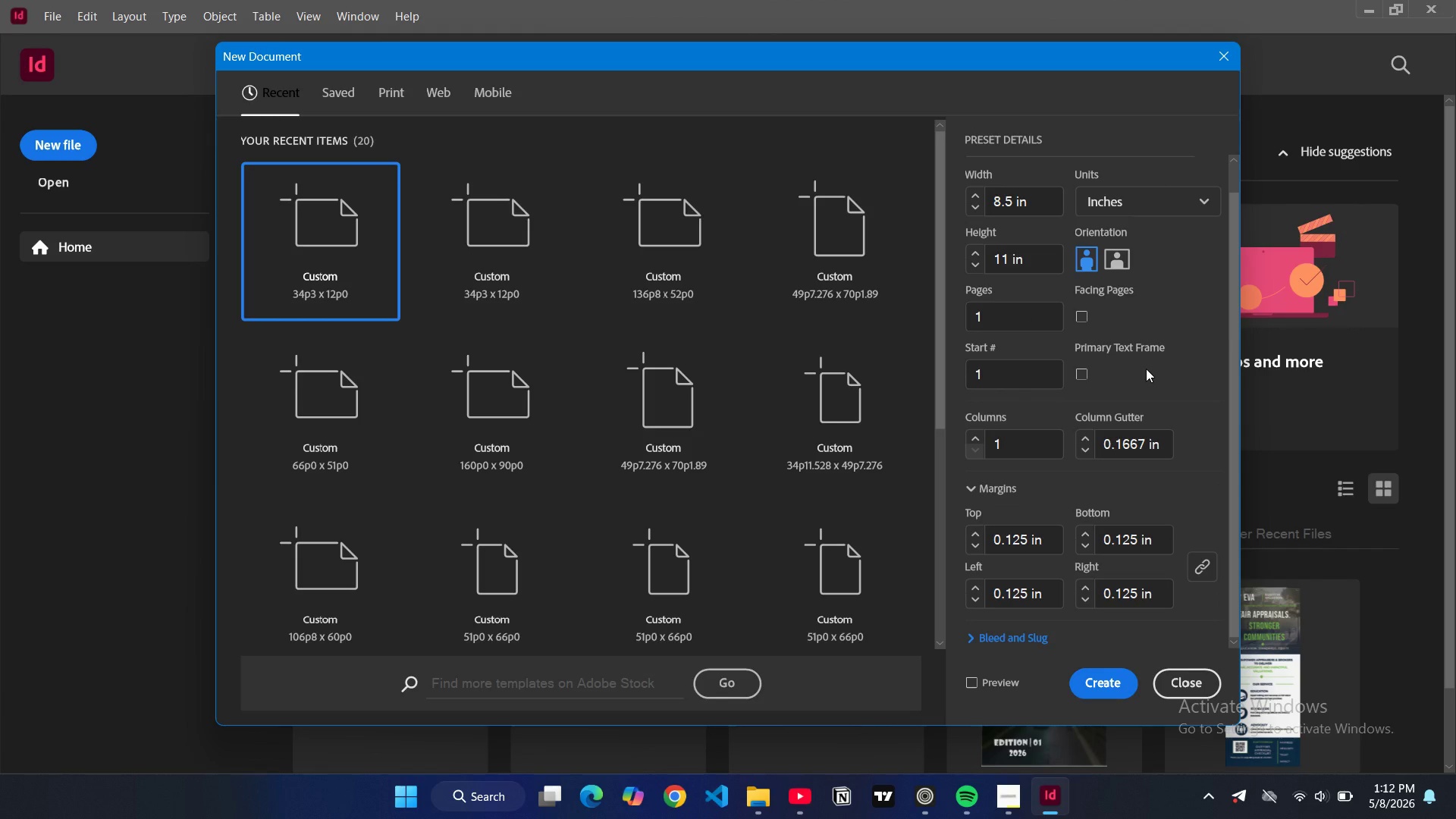 
scroll: coordinate [1015, 485], scroll_direction: down, amount: 2.0
 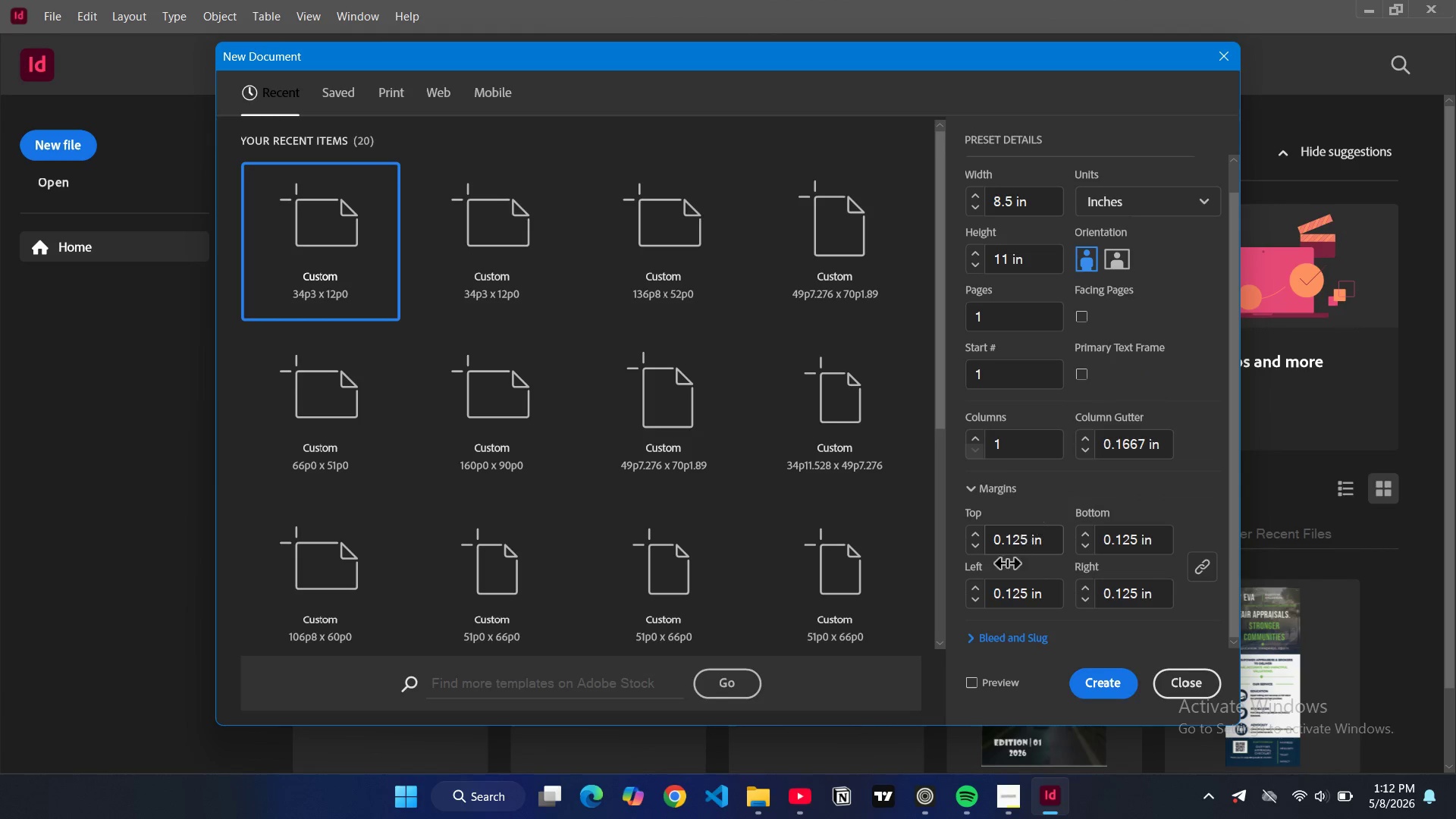 
mouse_move([983, 613])
 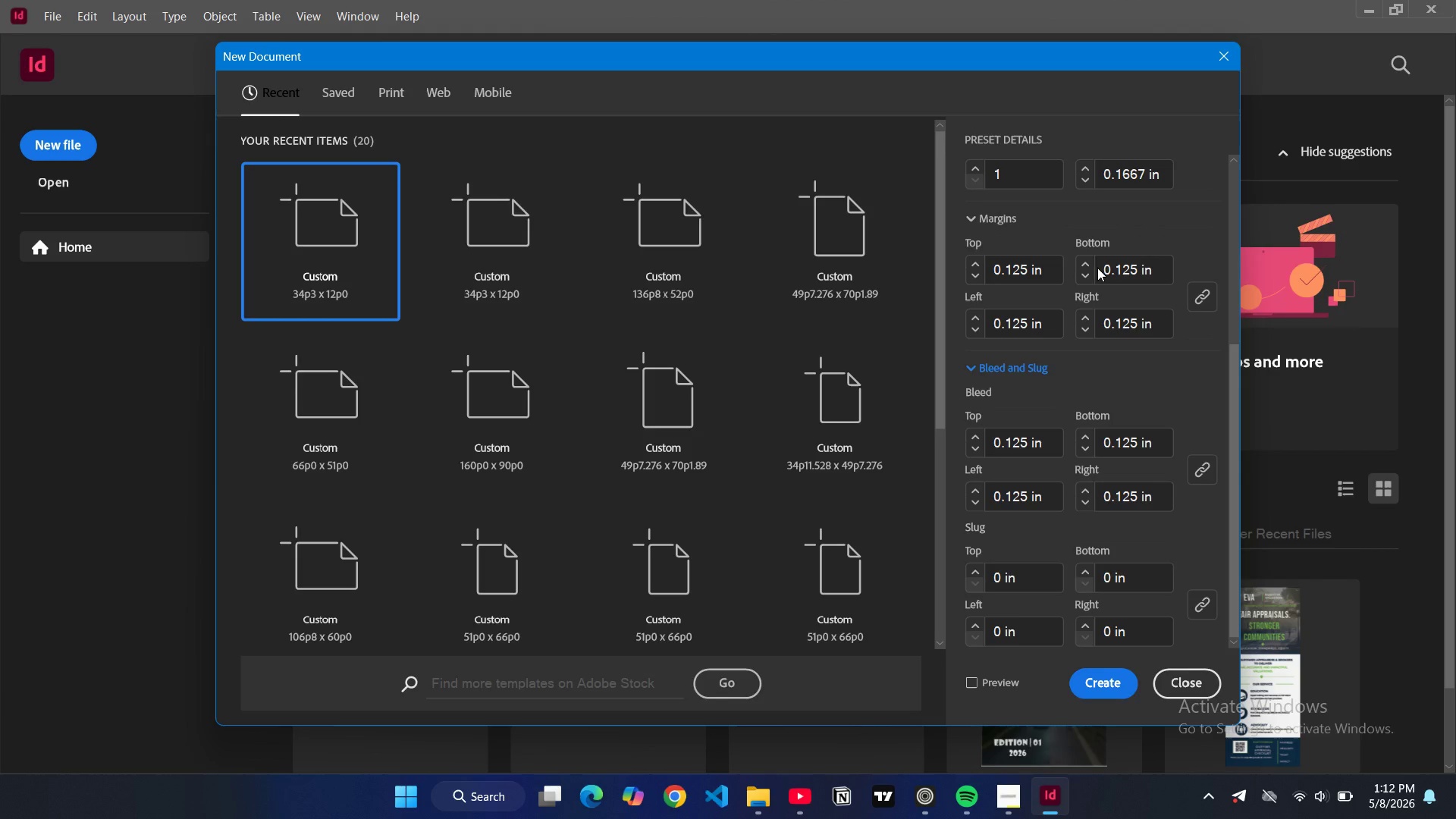 
double_click([1012, 267])
 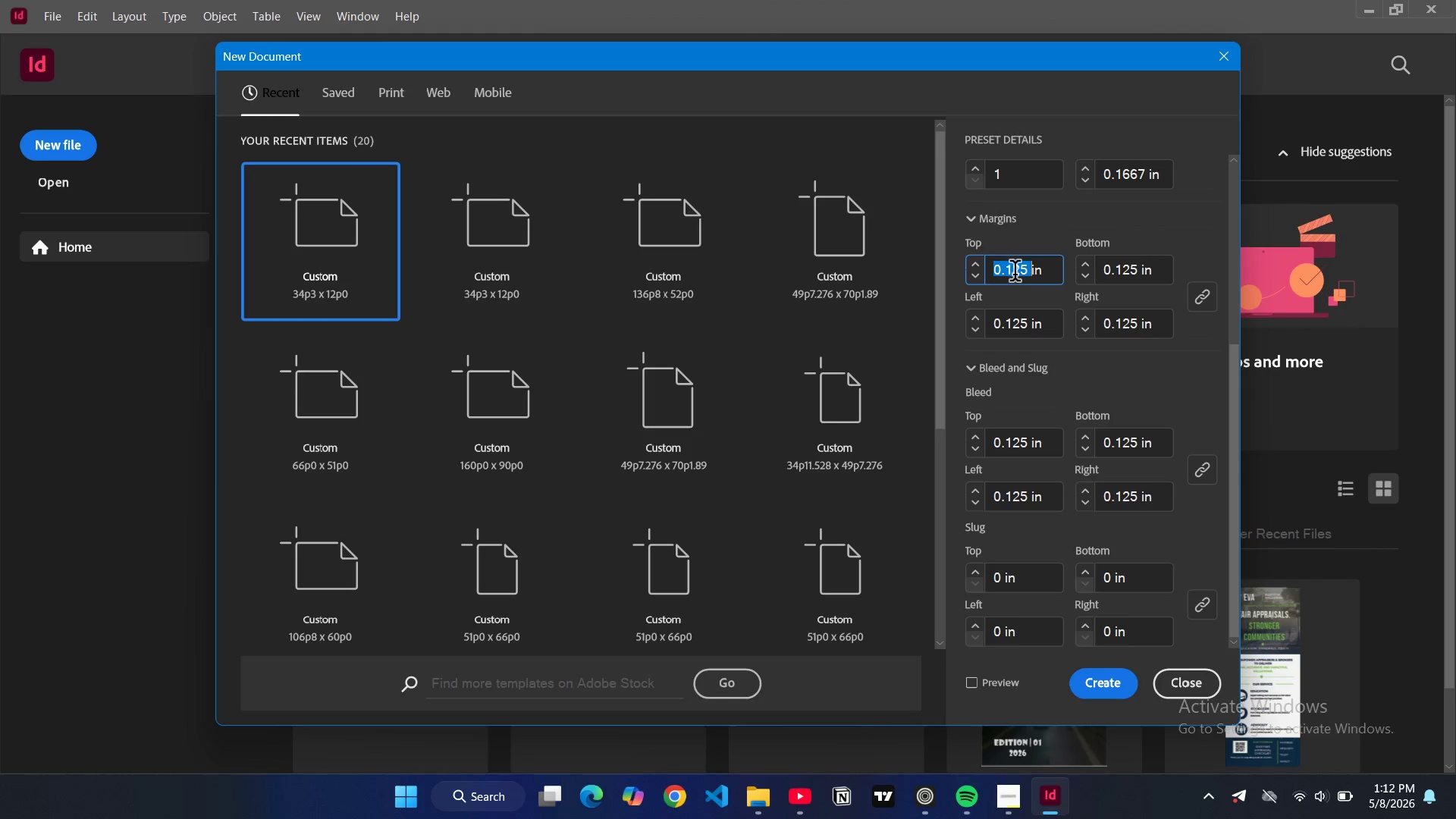 
key(0)
 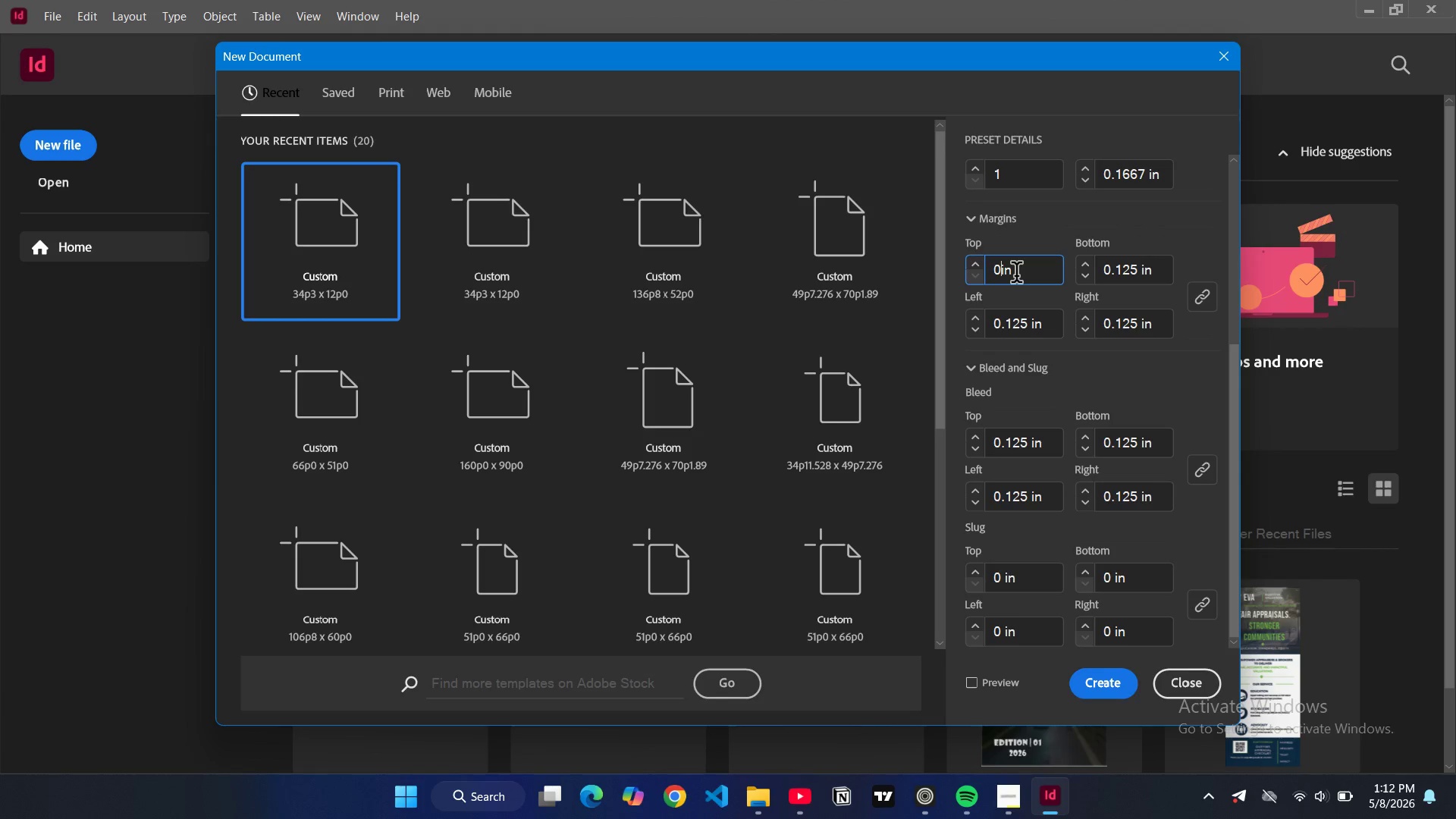 
key(Period)
 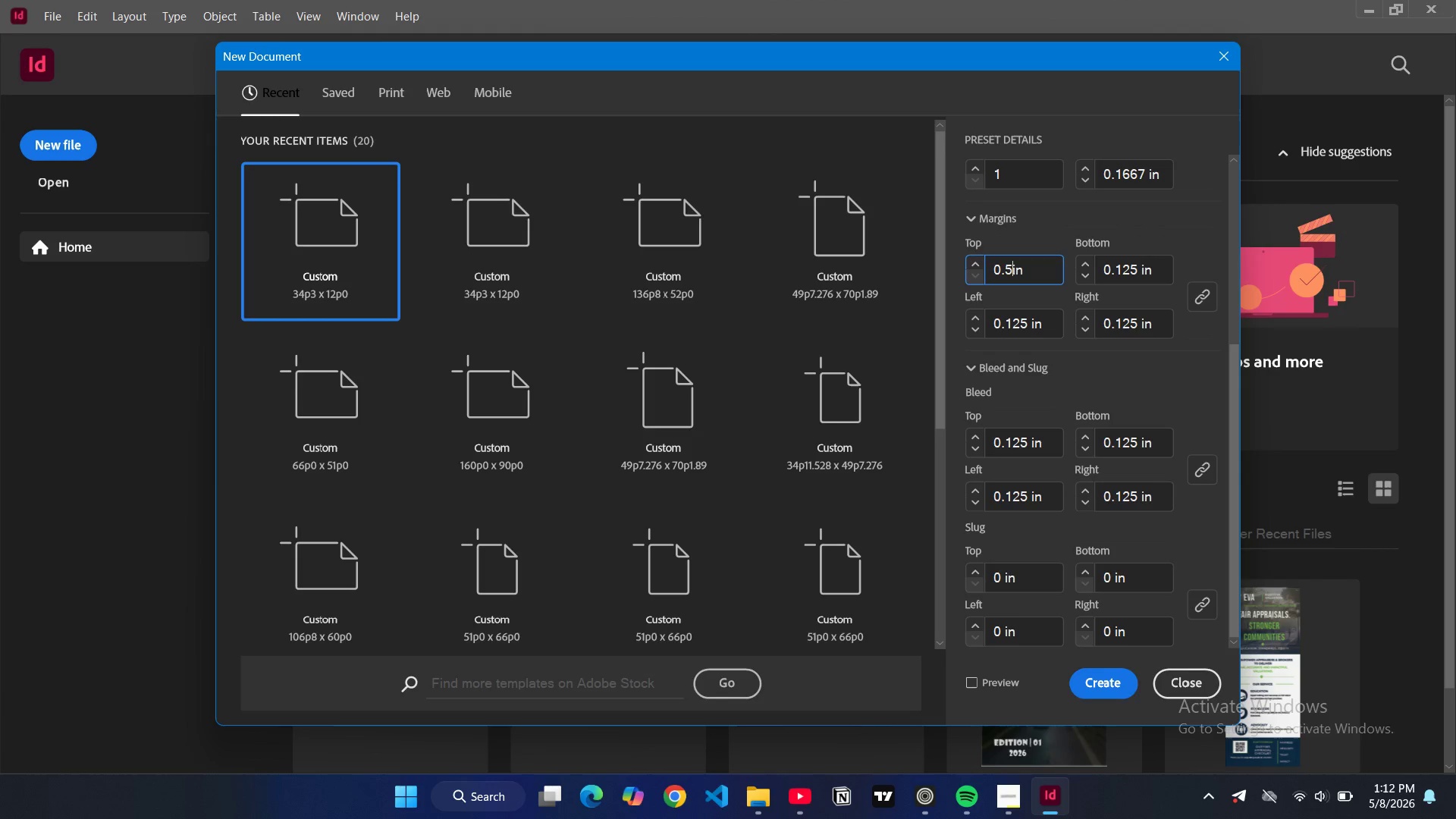 
key(5)
 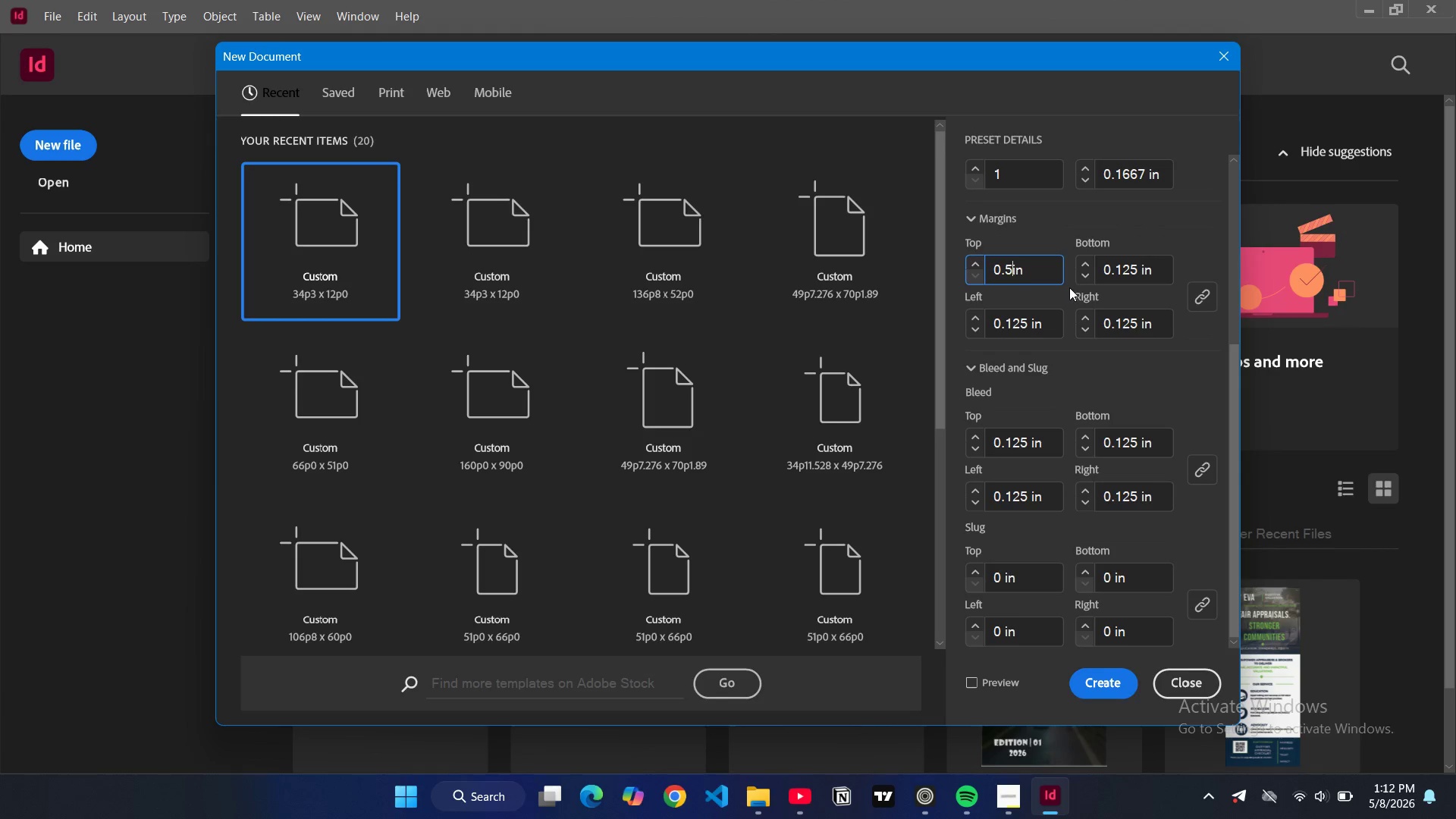 
key(5)
 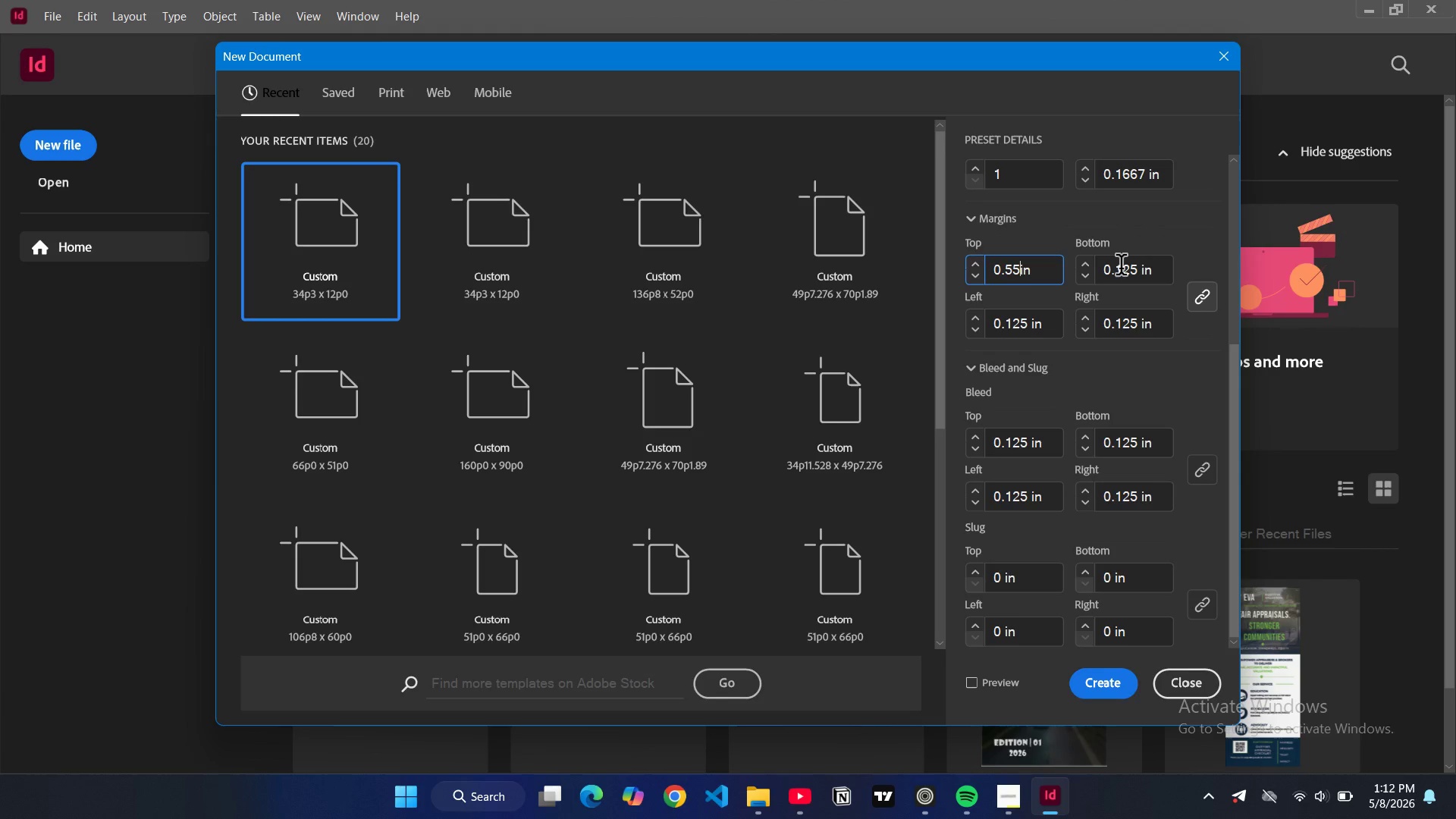 
double_click([1121, 268])
 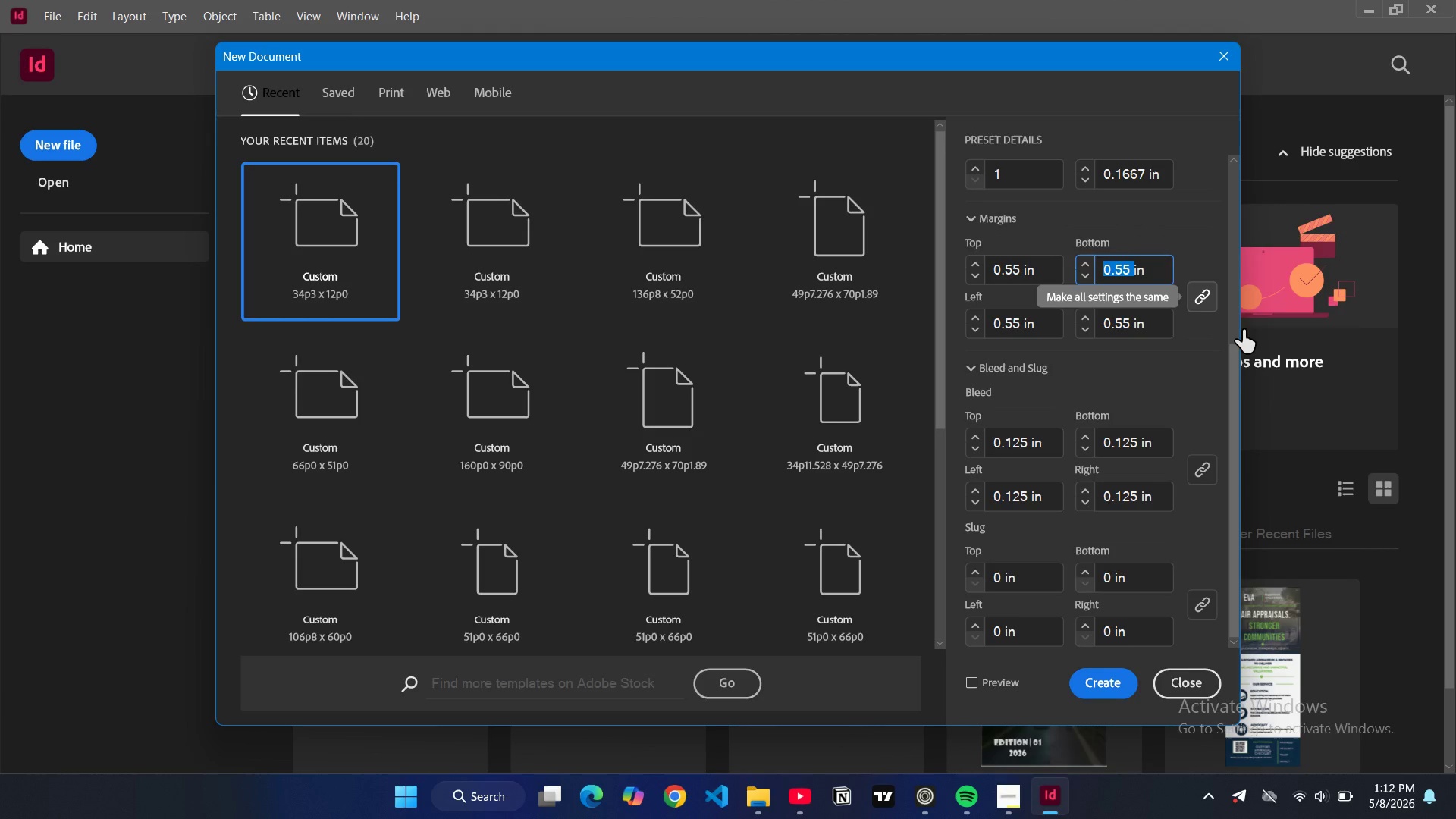 
left_click([1201, 297])
 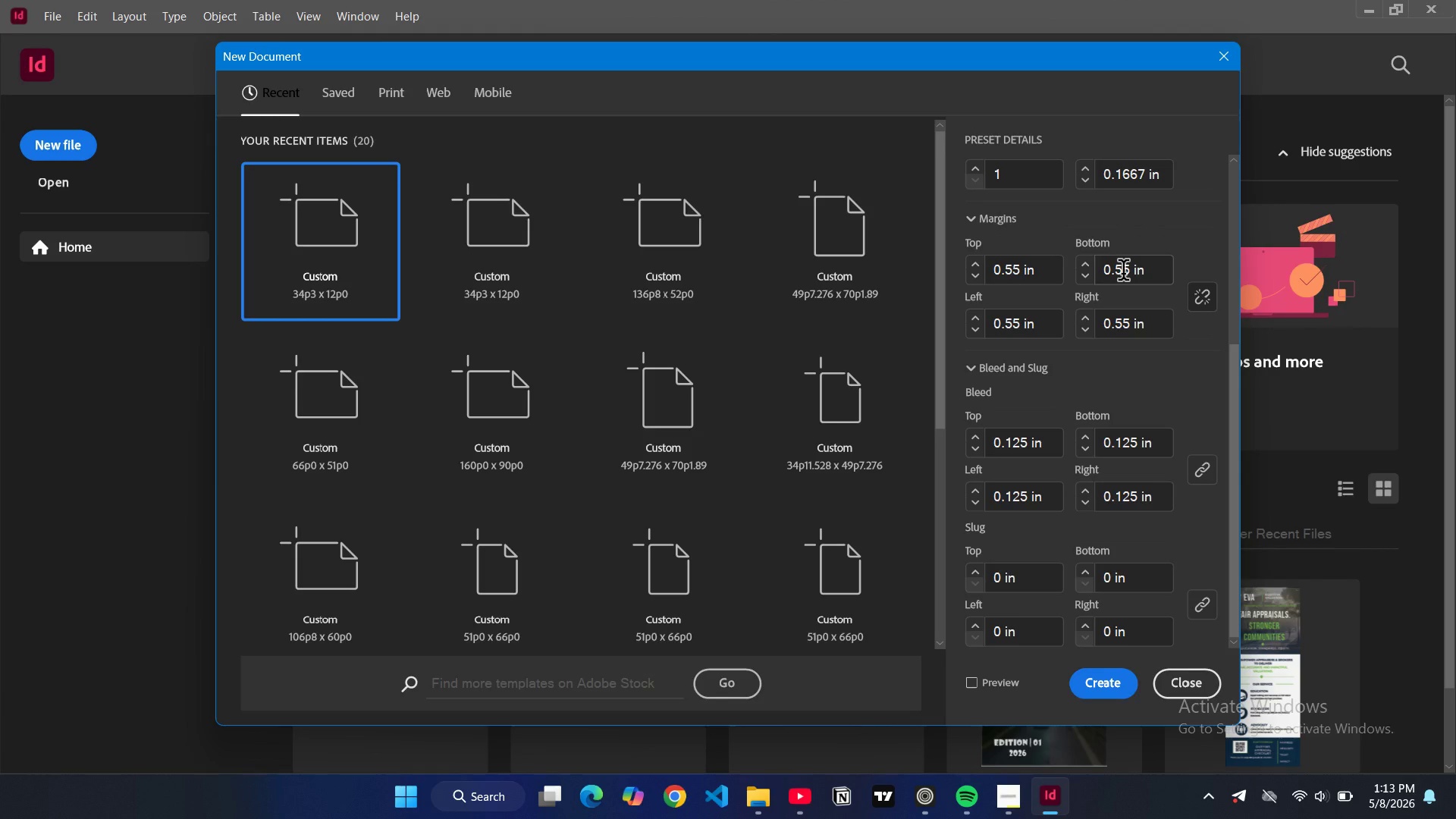 
double_click([1123, 273])
 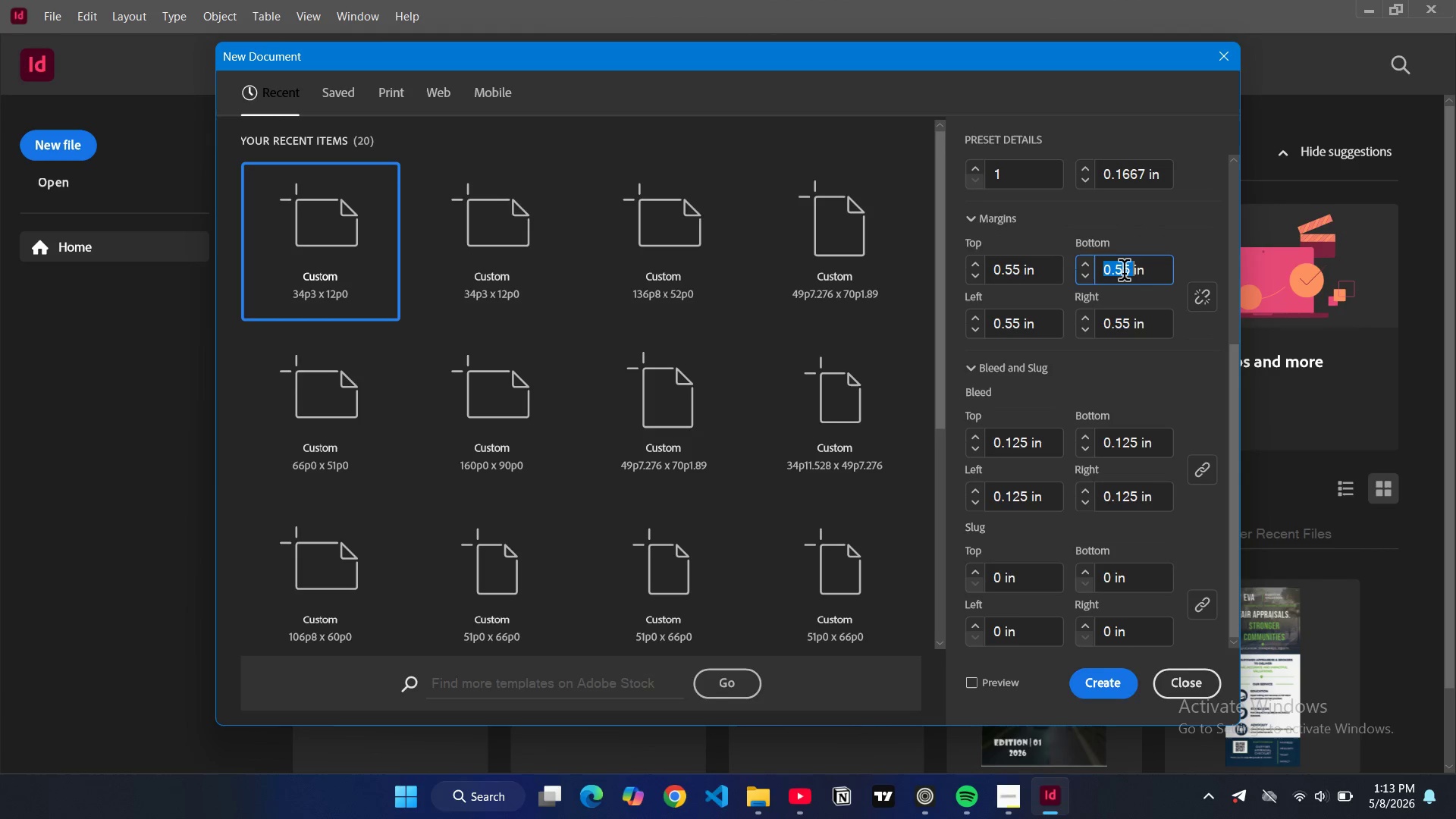 
key(0)
 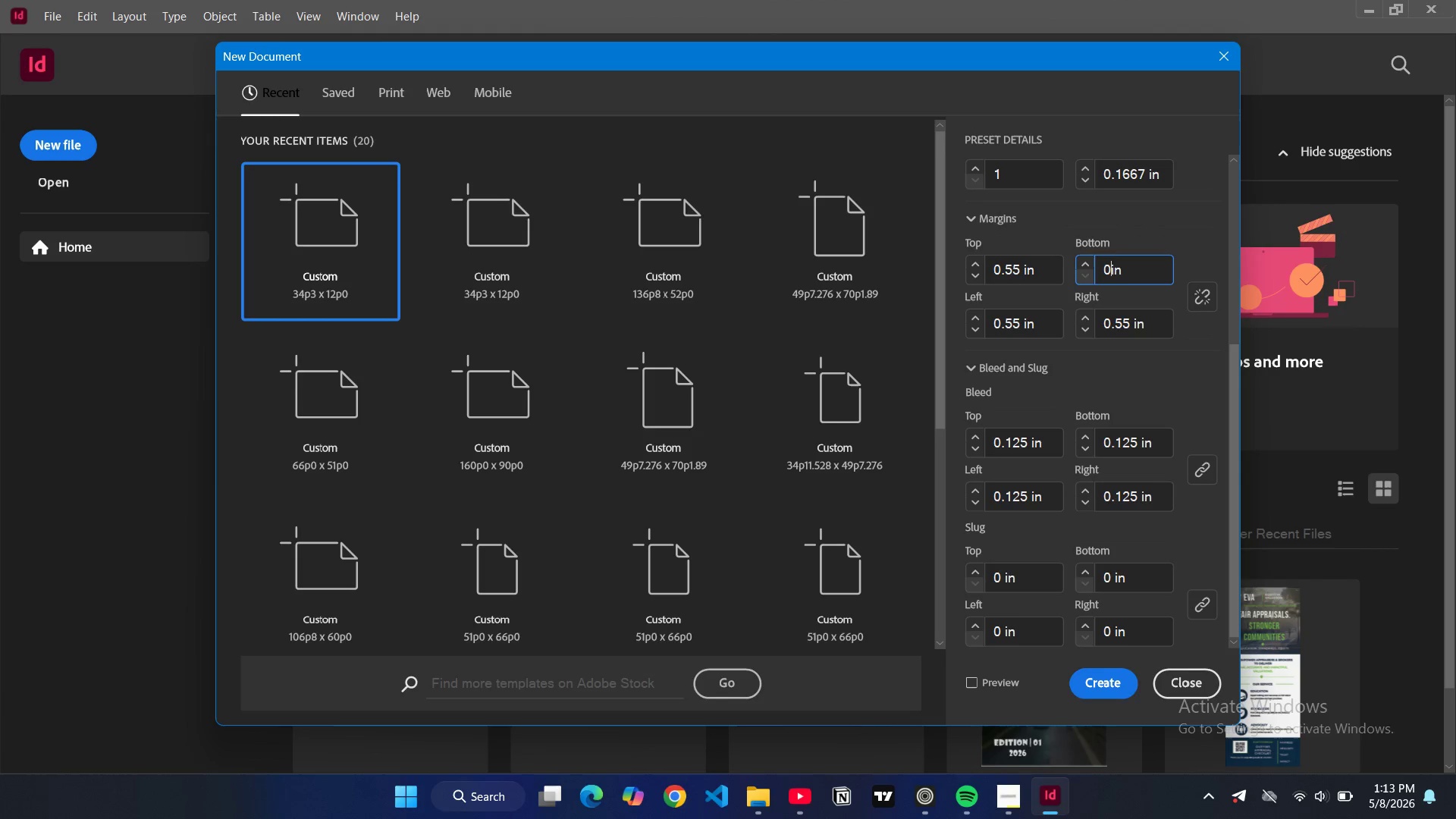 
key(Period)
 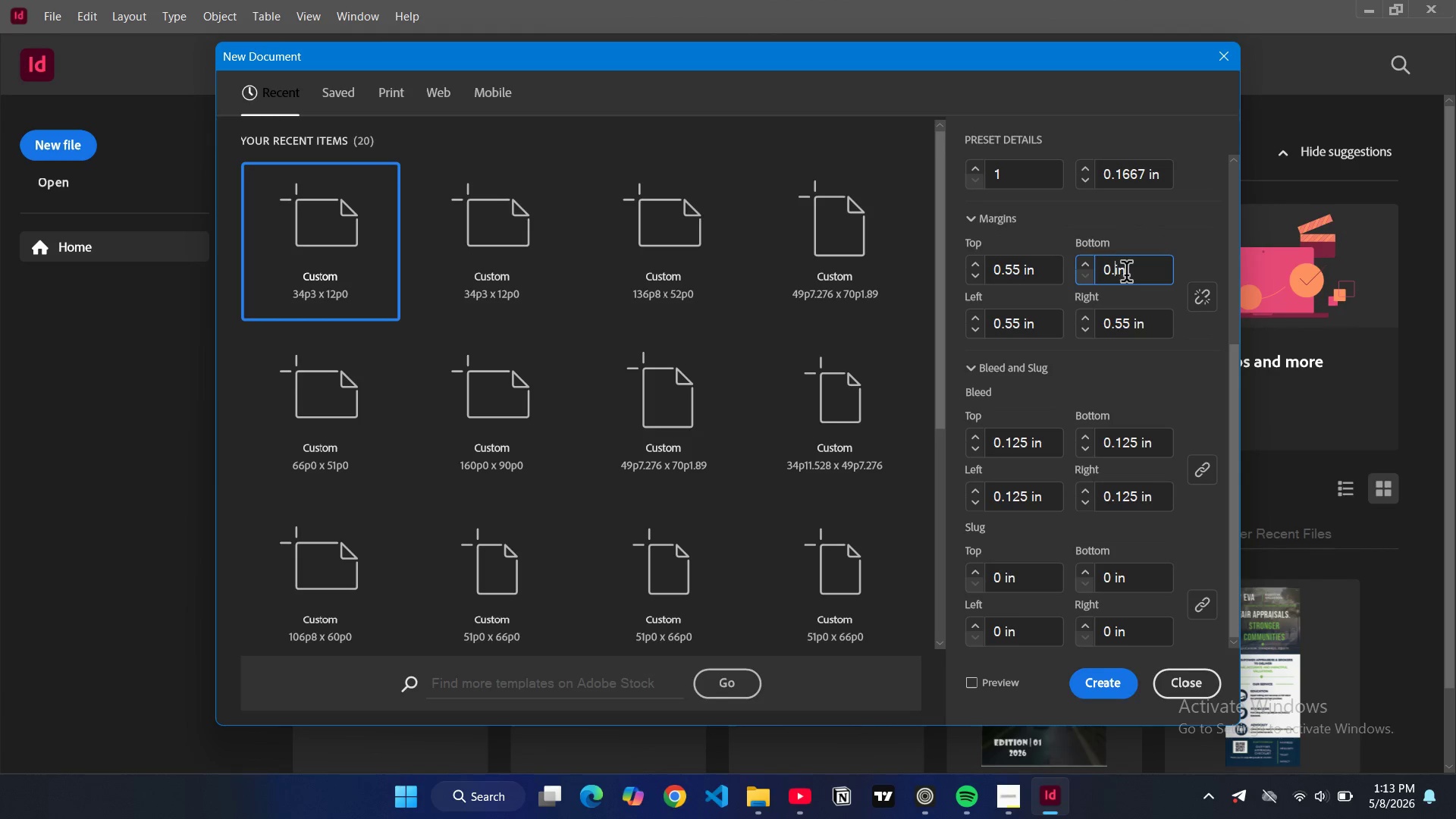 
key(6)
 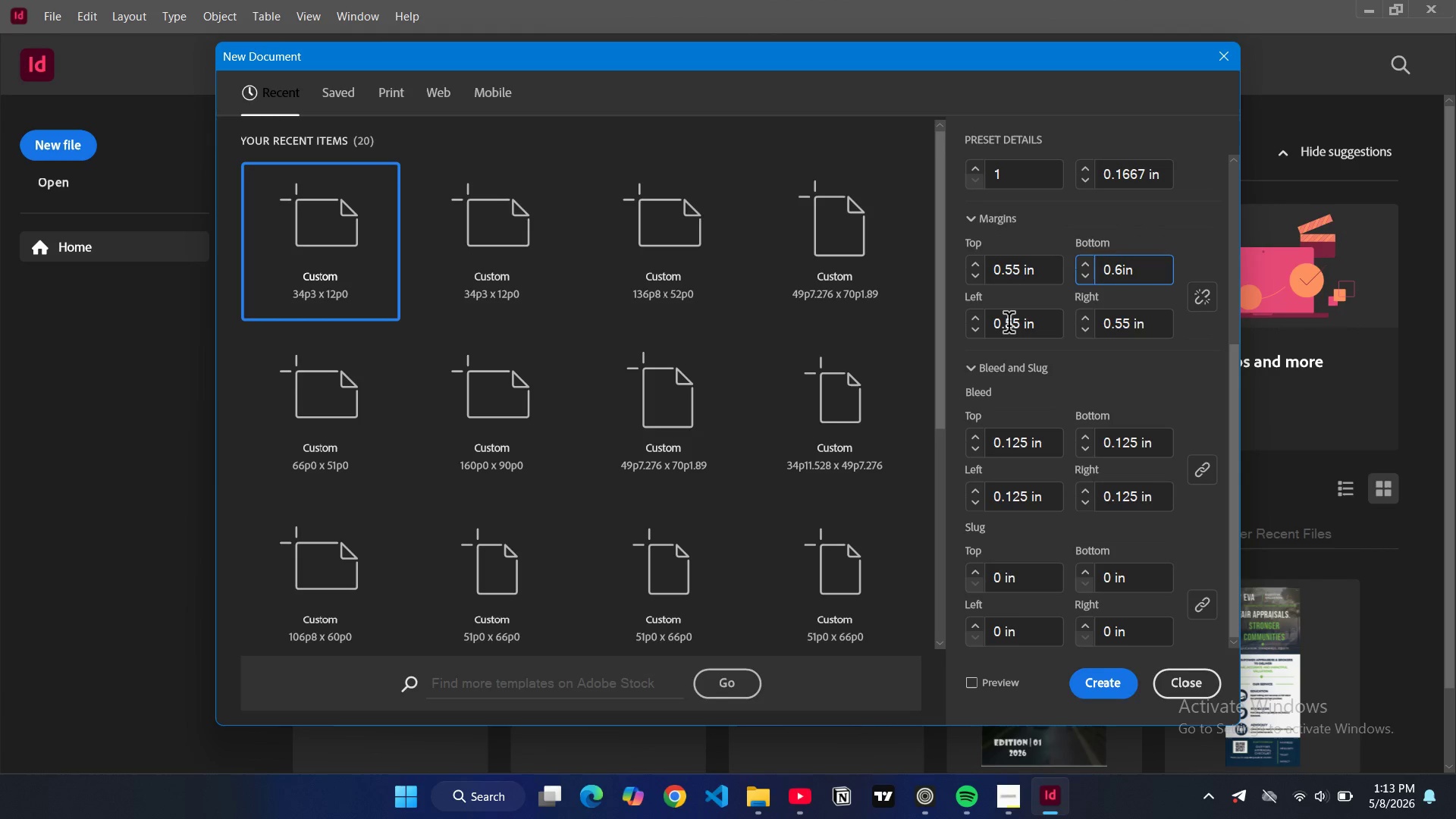 
double_click([1009, 325])
 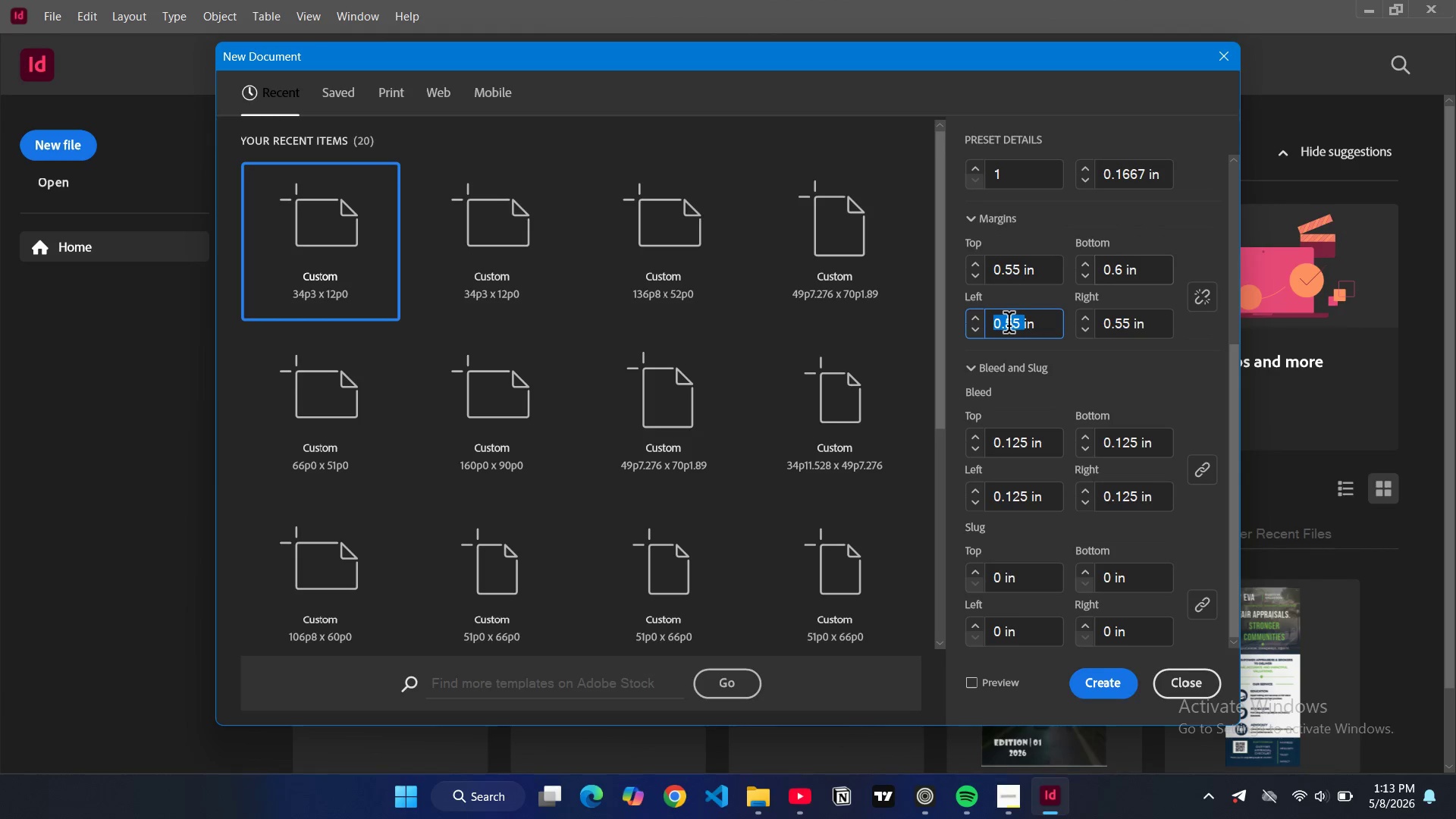 
type(0.65)
 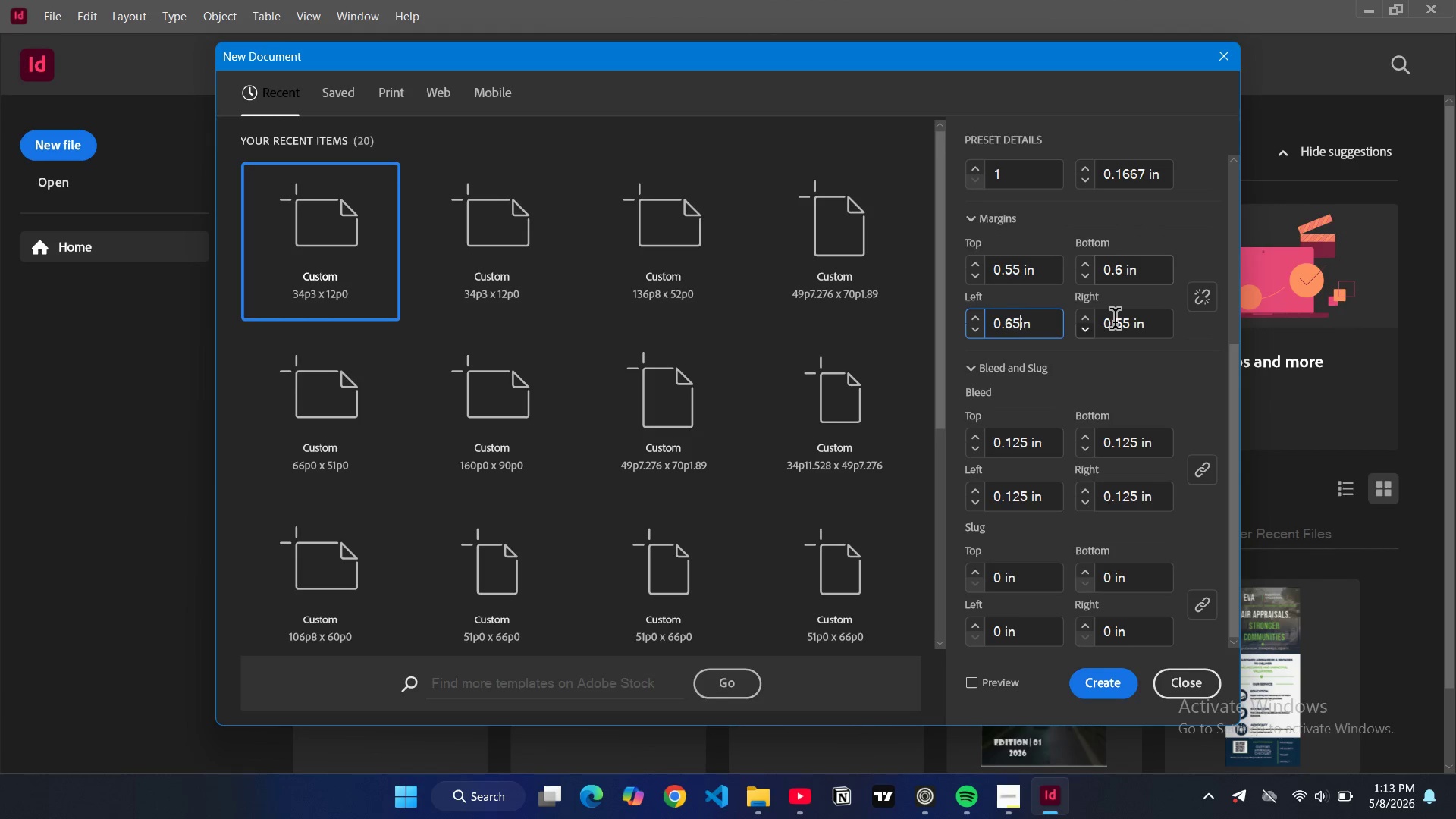 
double_click([1115, 322])
 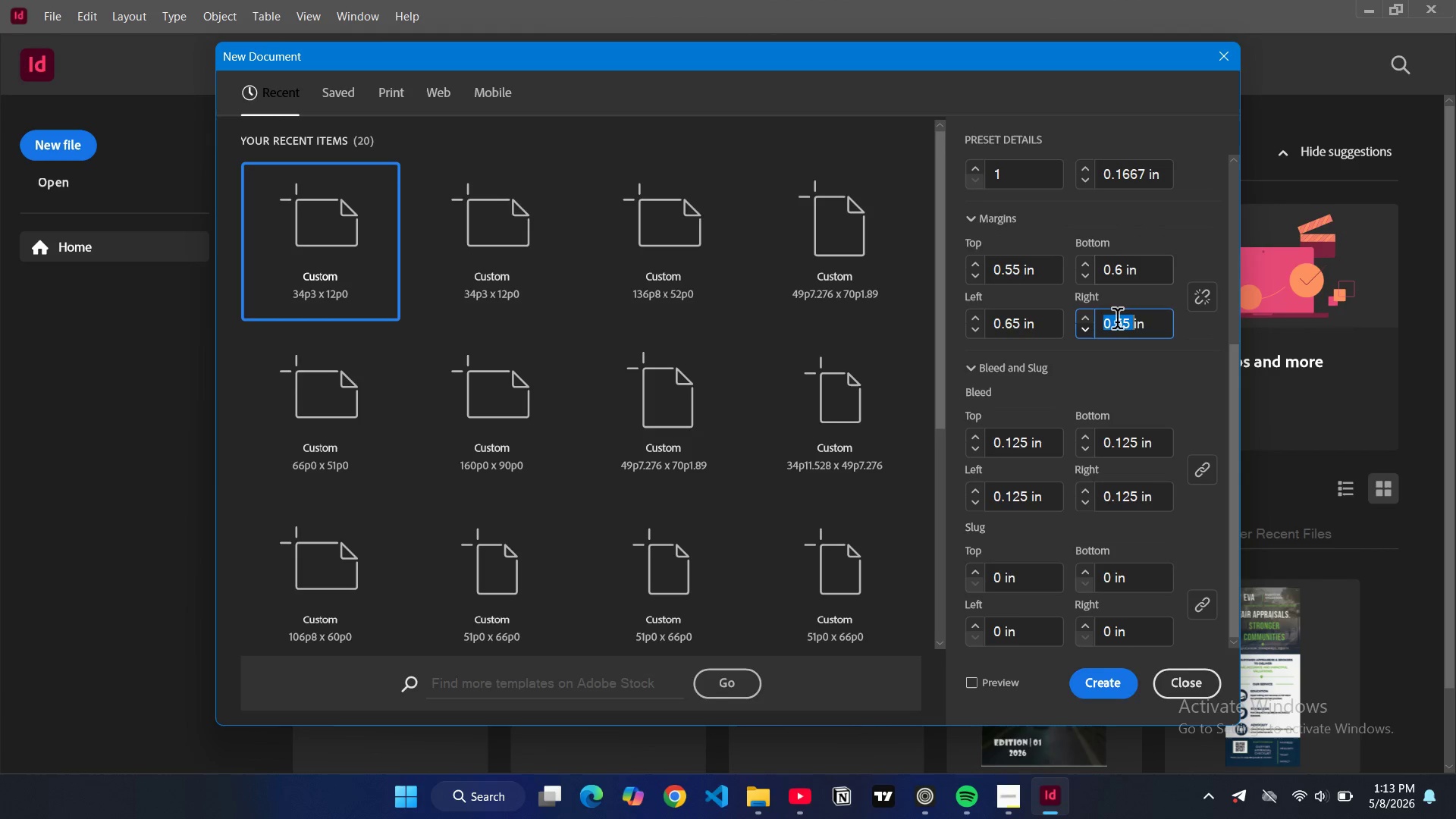 
type(0.65)
 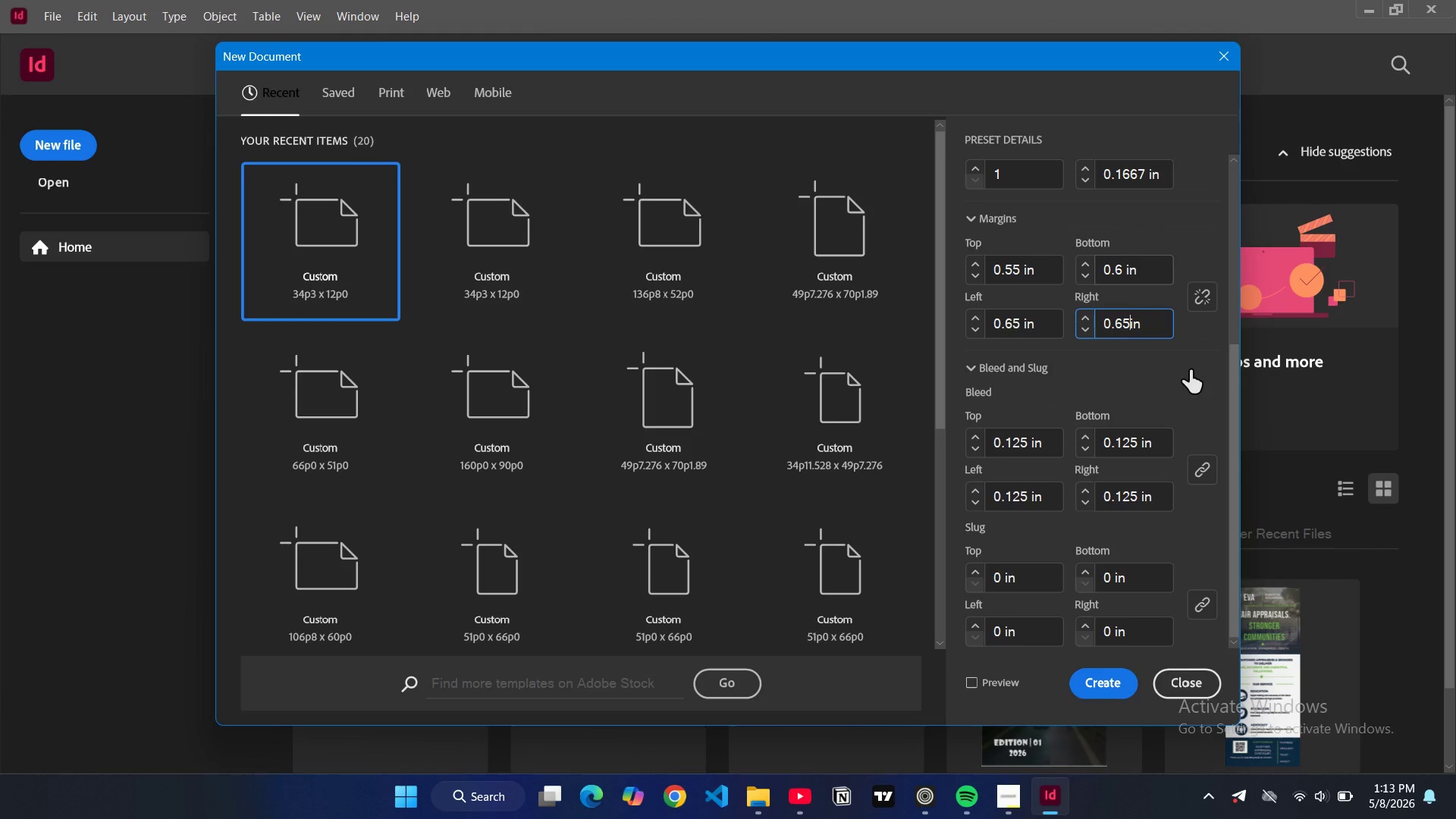 
wait(7.16)
 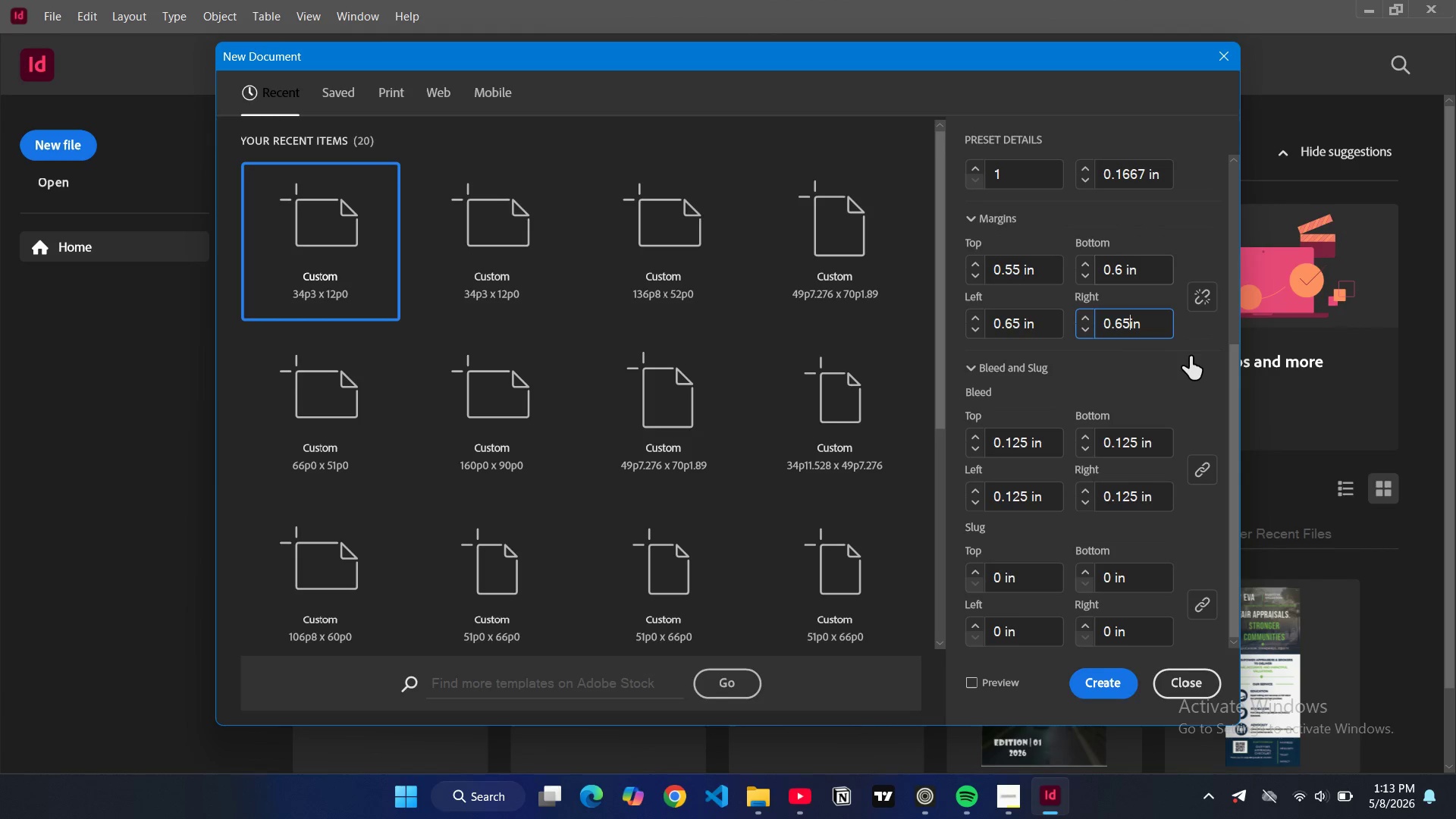 
left_click([1109, 681])
 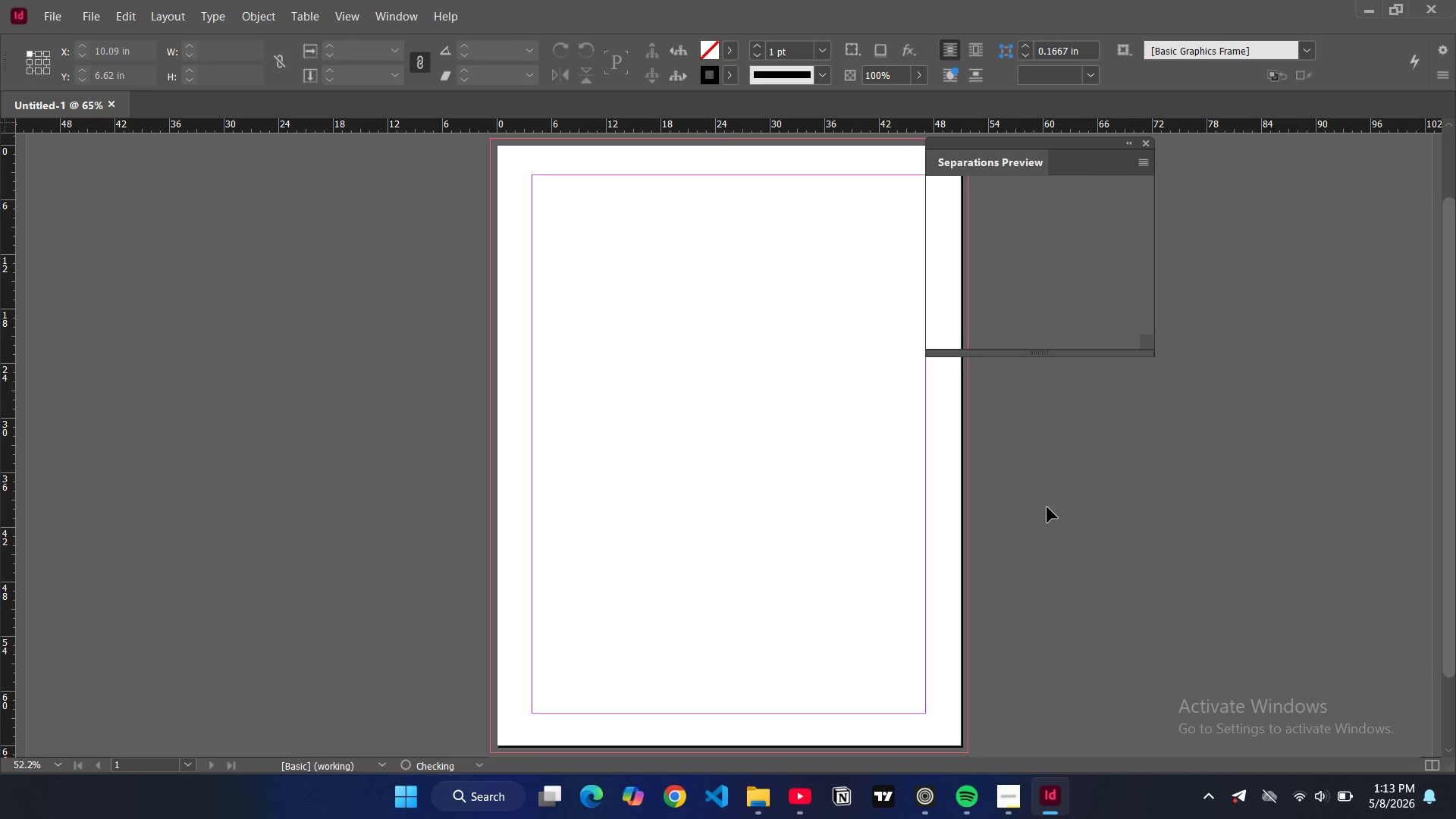 
wait(20.61)
 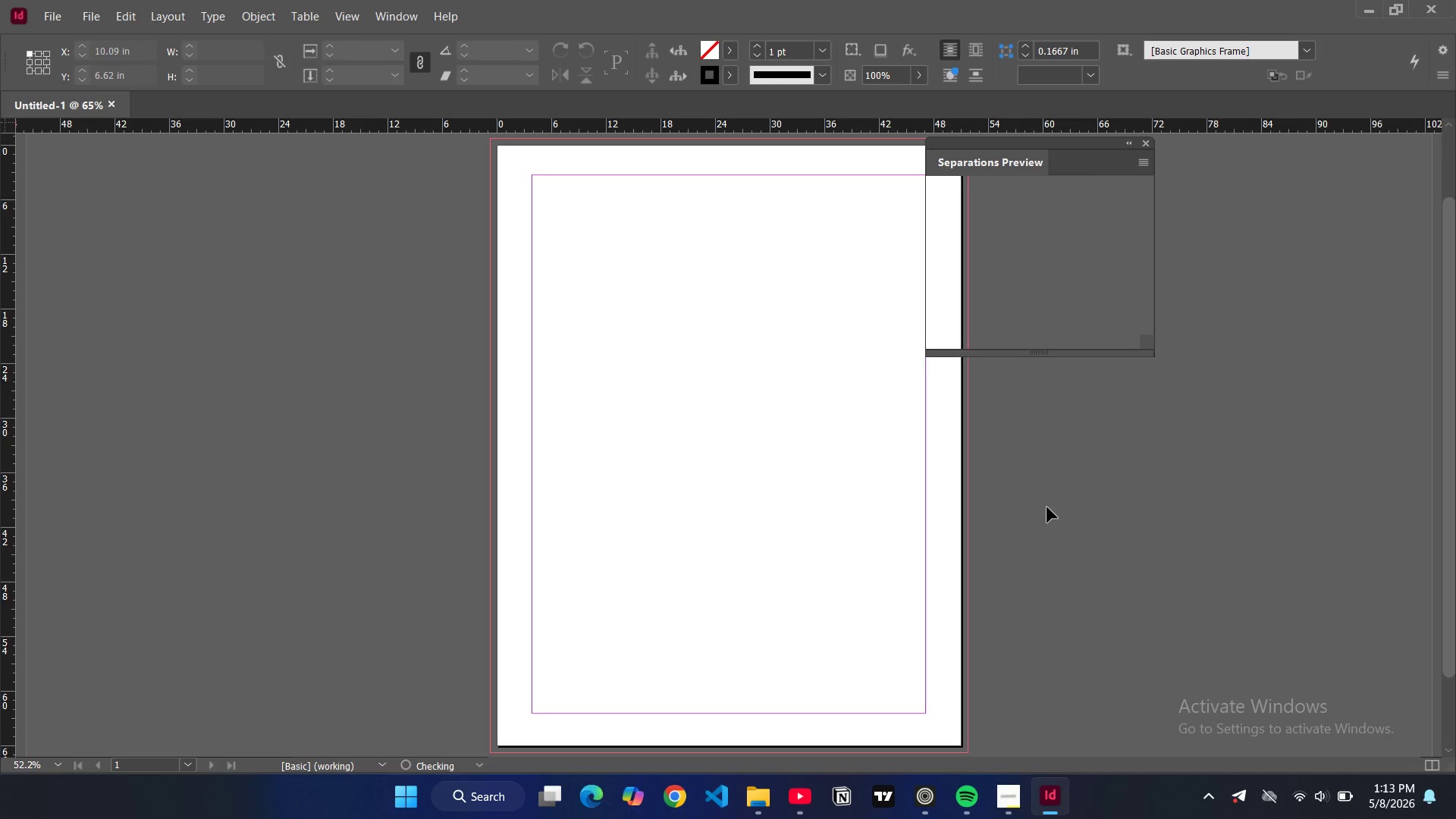 
left_click([252, 131])
 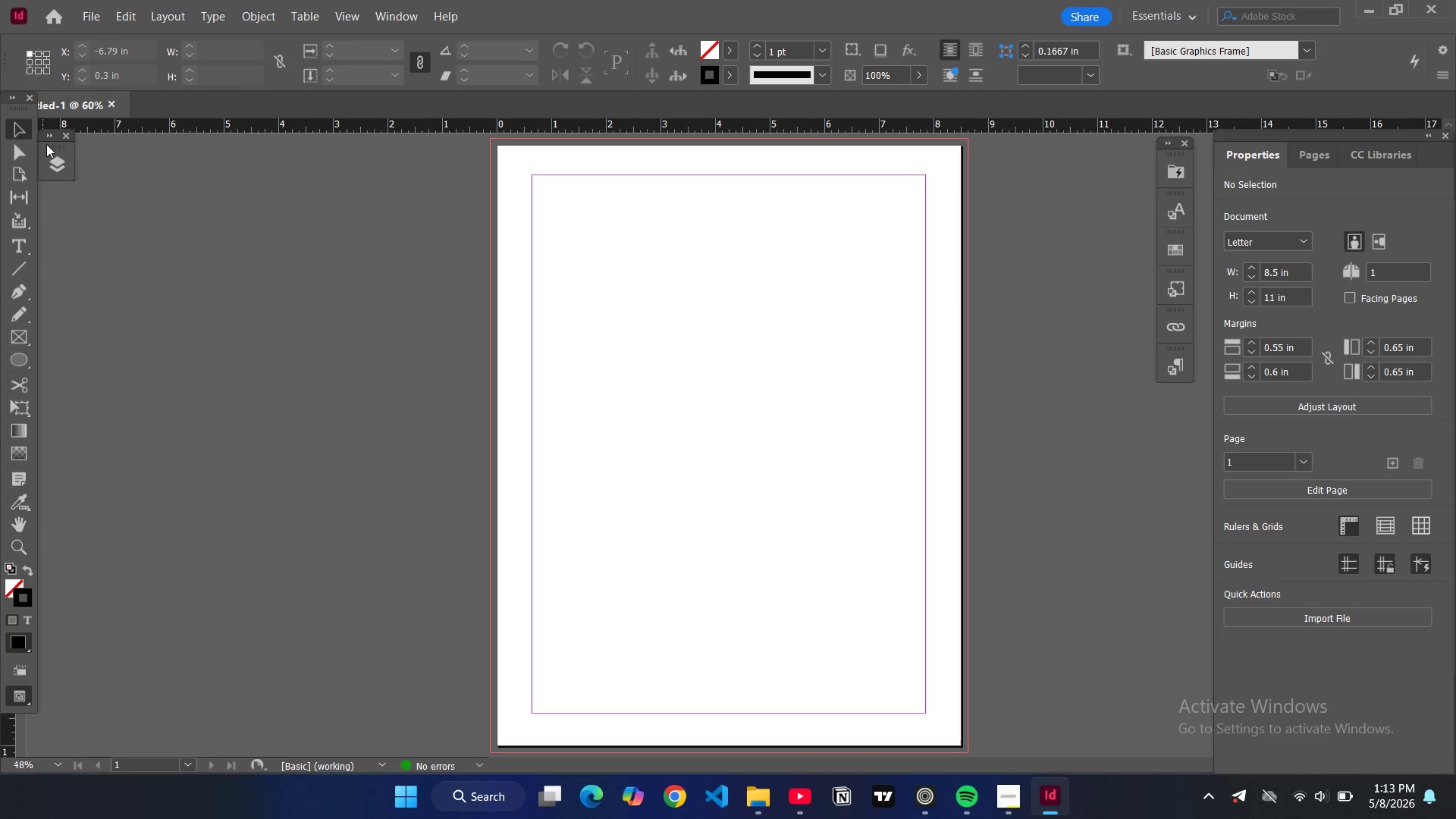 
left_click_drag(start_coordinate=[51, 149], to_coordinate=[1170, 399])
 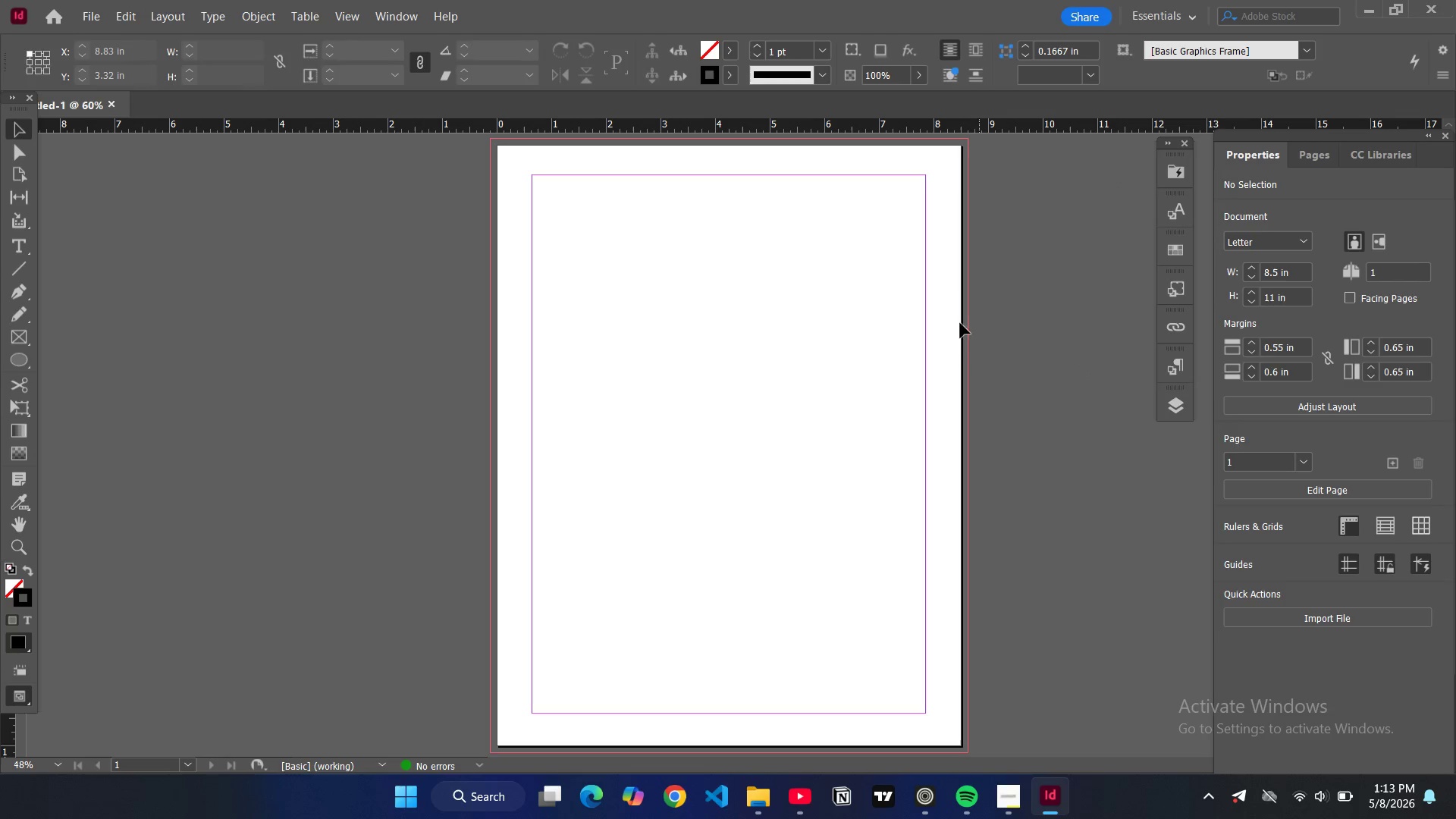 
left_click([645, 266])
 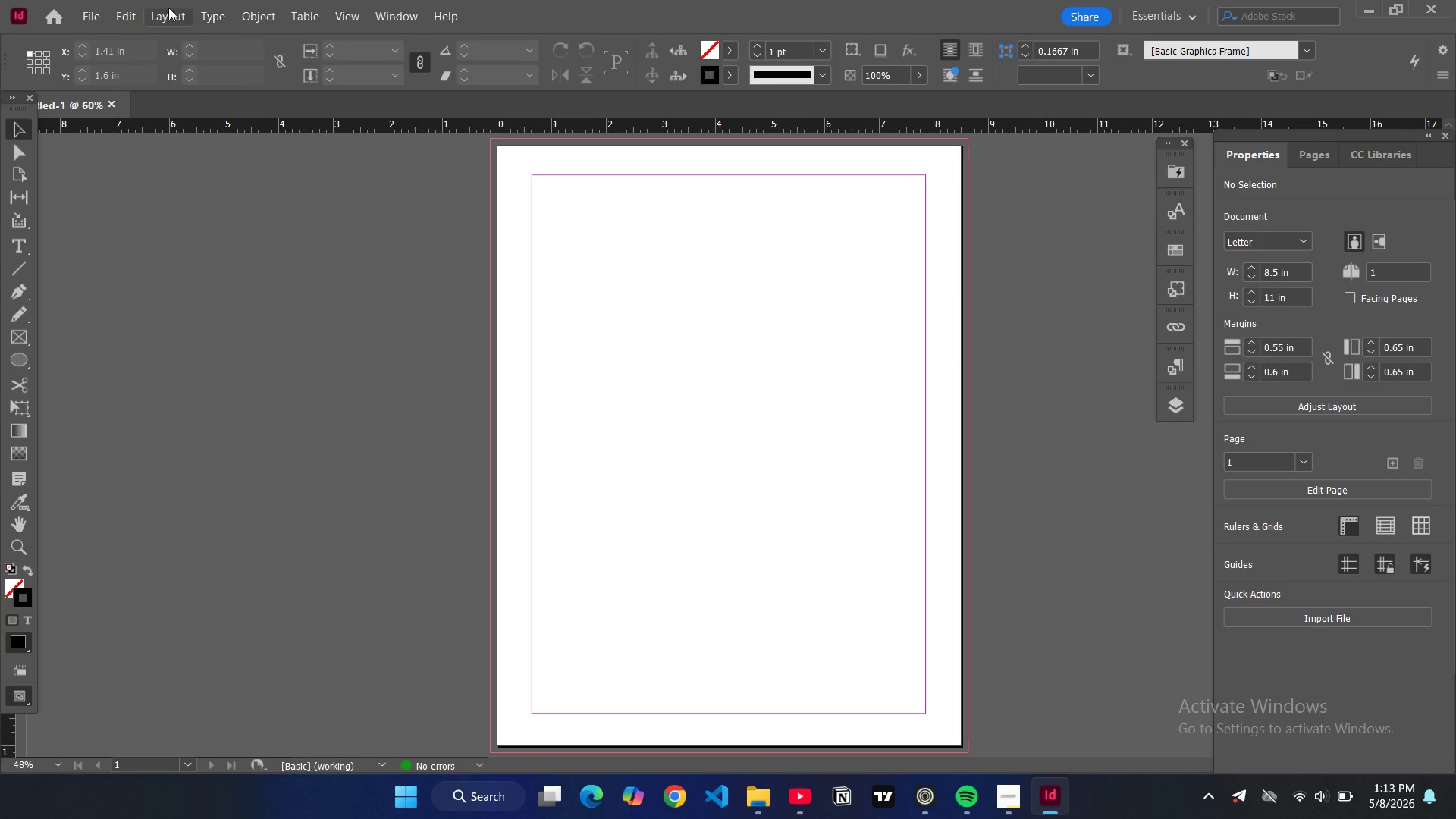 
left_click([168, 17])
 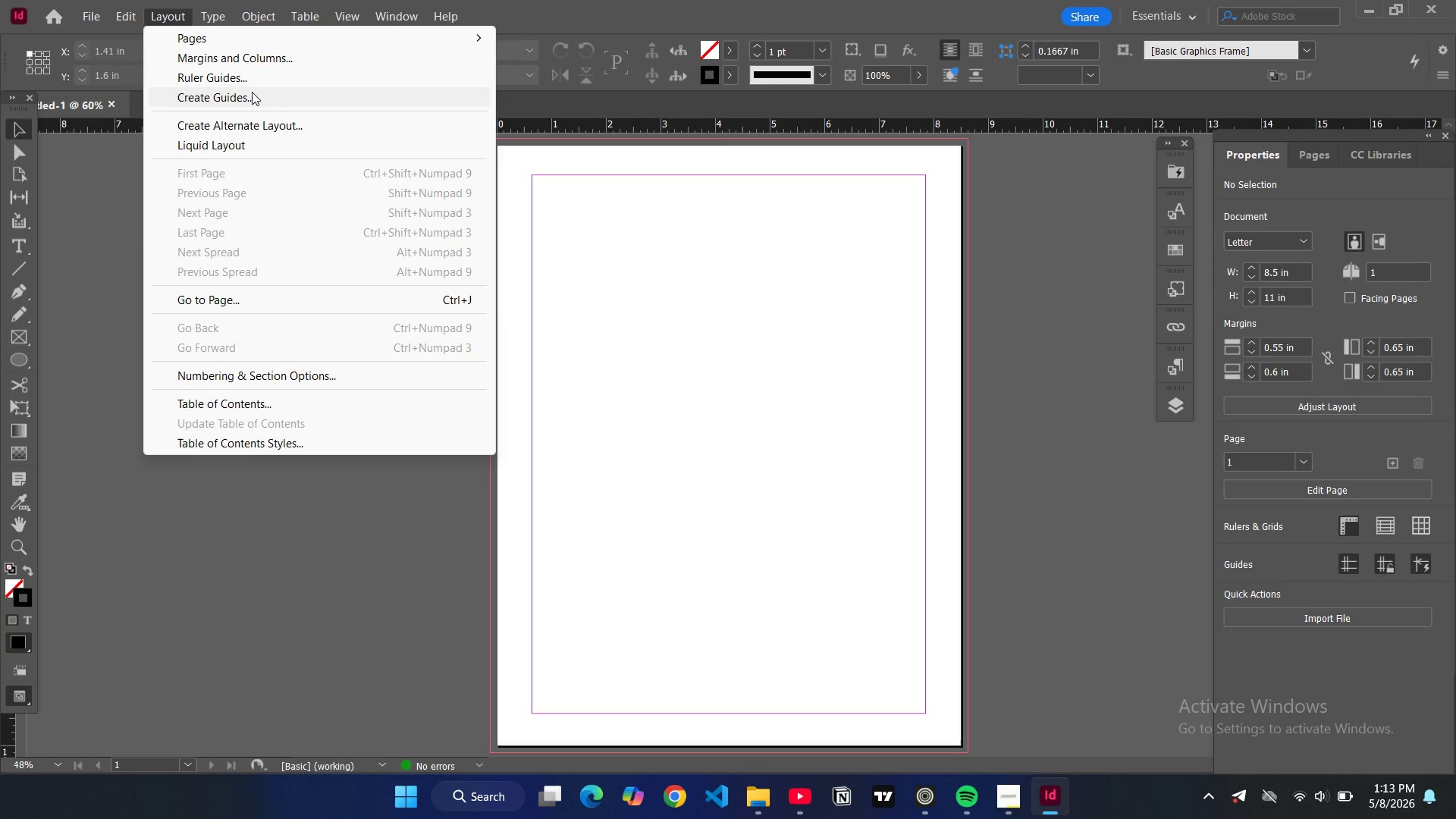 
left_click([252, 93])
 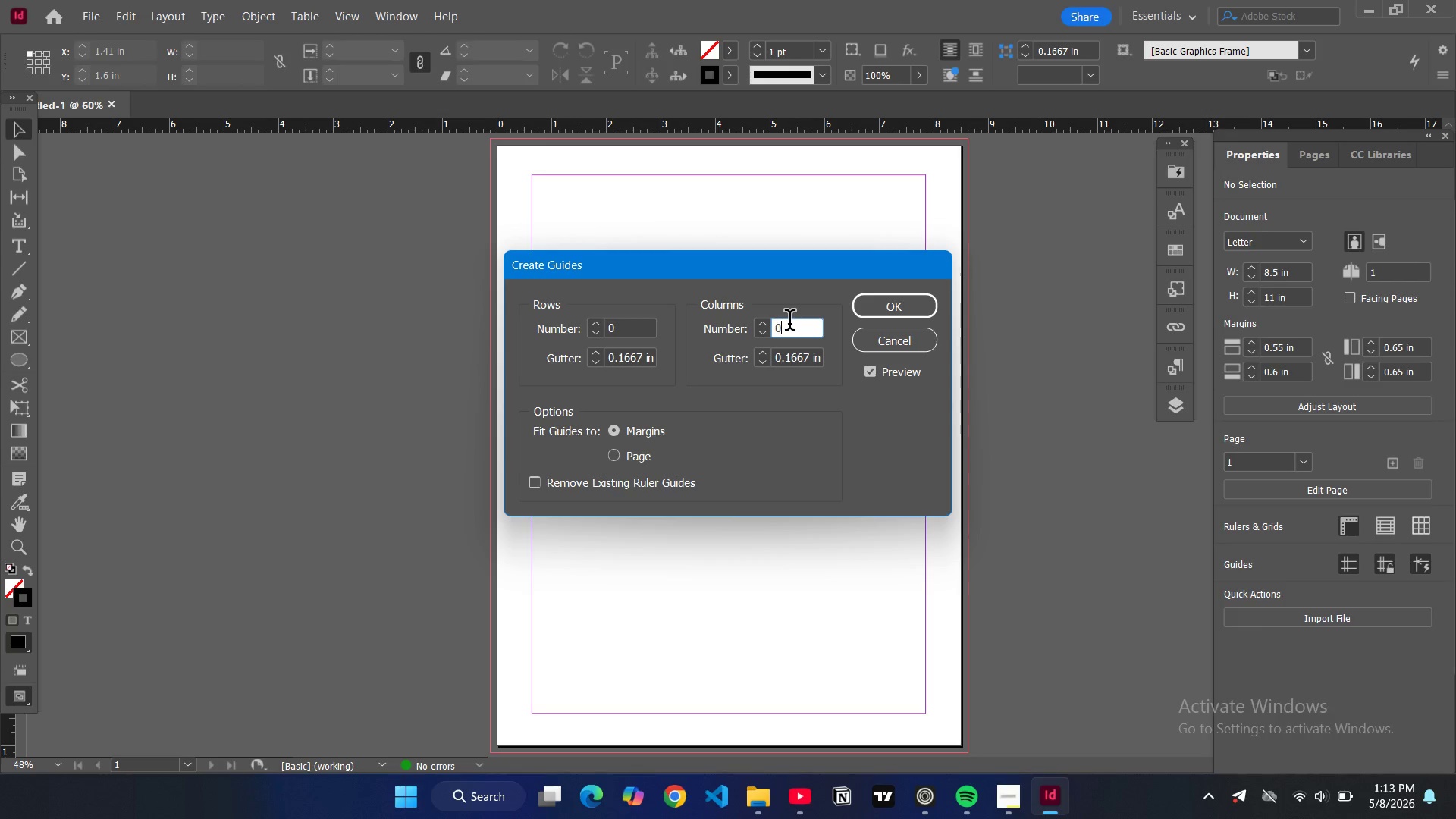 
type(12)
 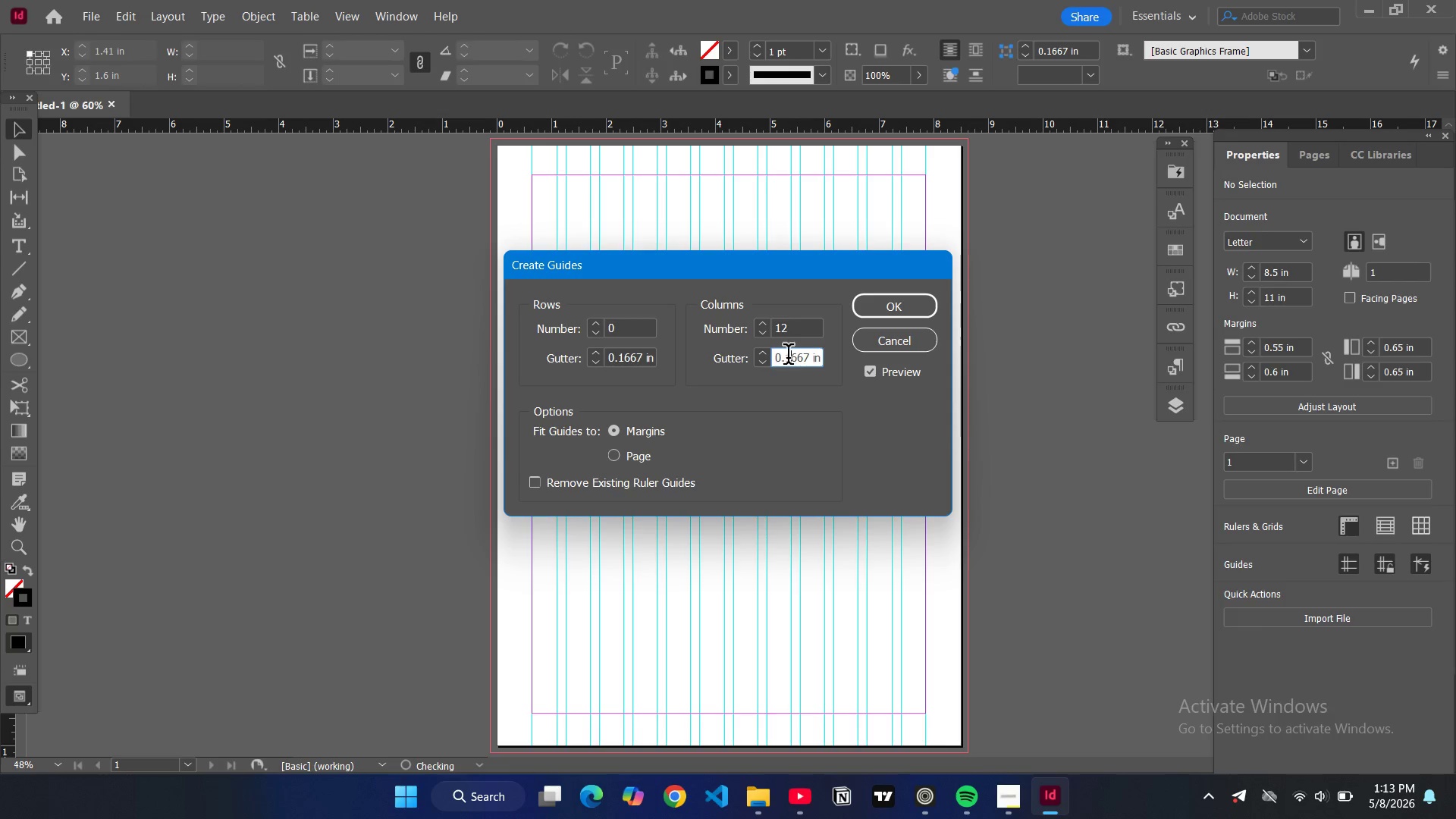 
double_click([788, 357])
 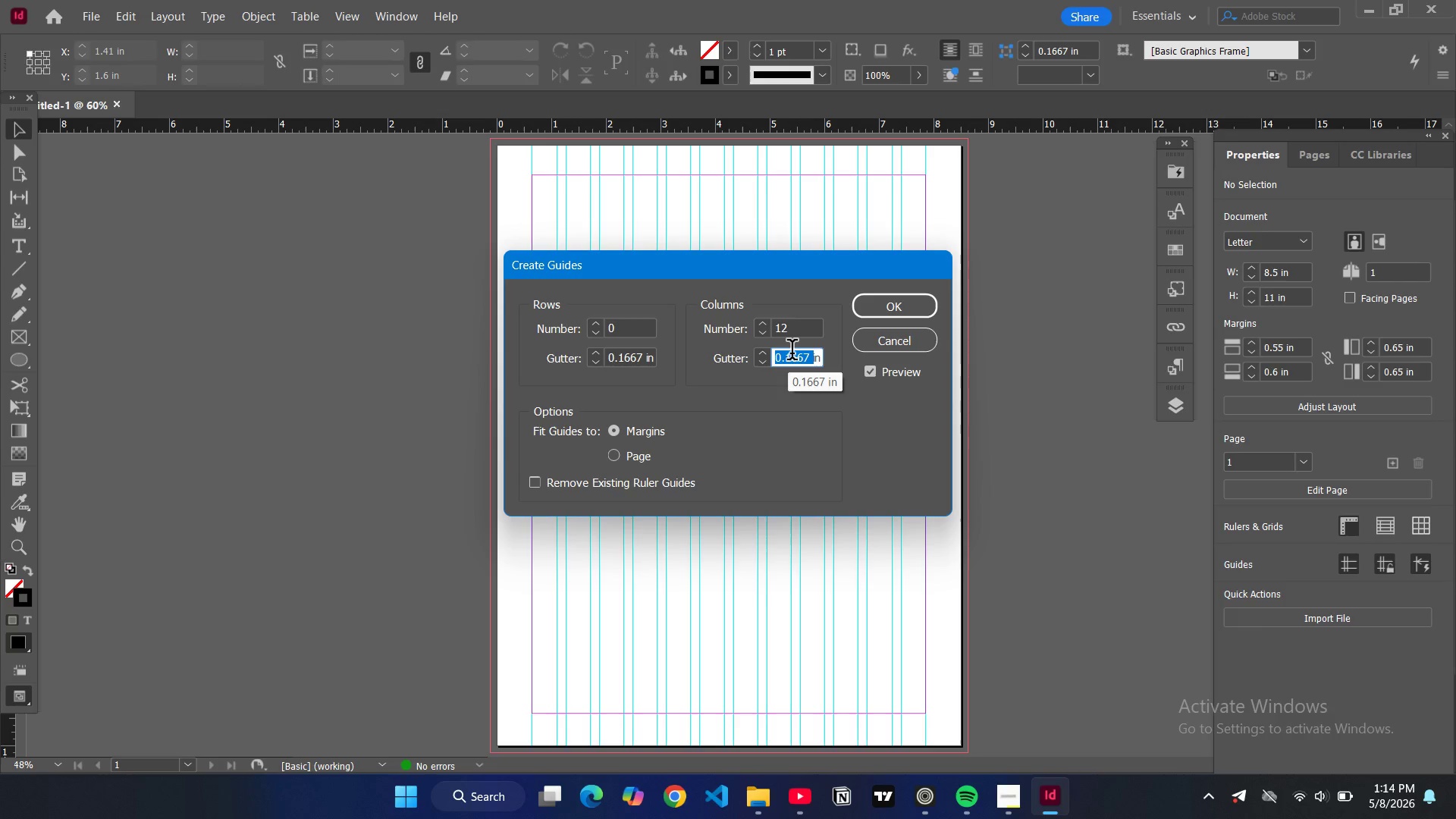 
key(0)
 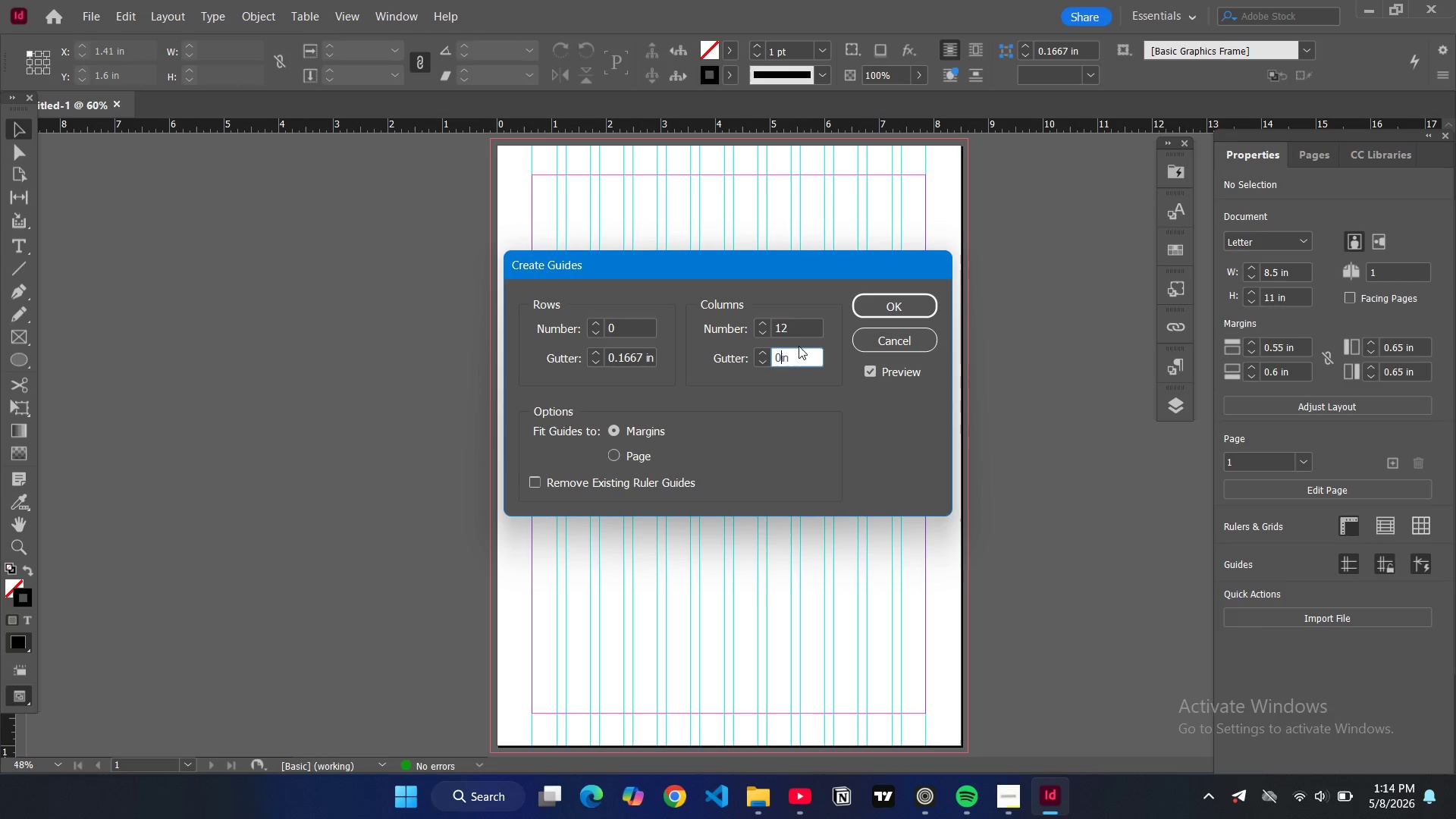 
key(Period)
 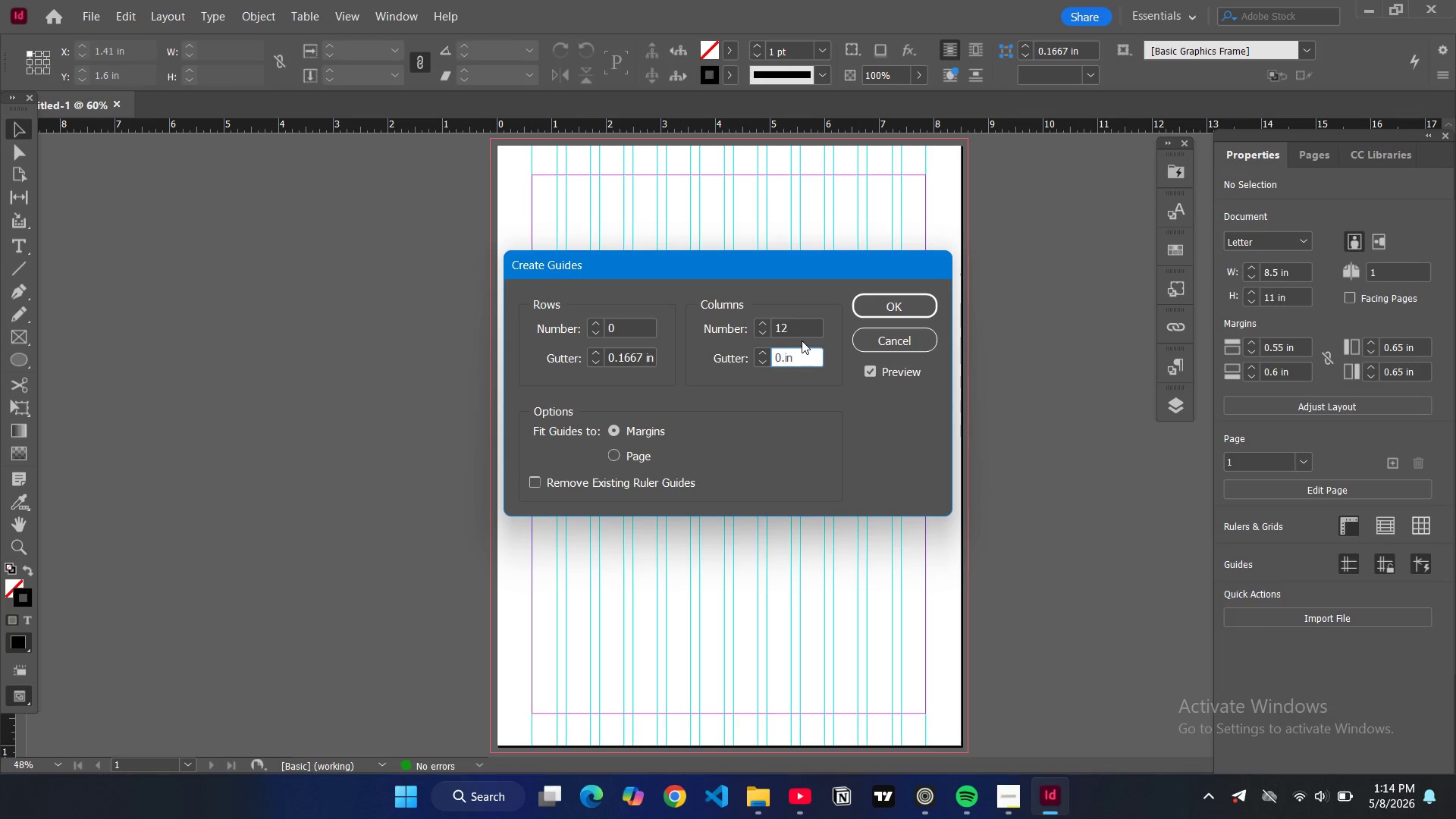 
key(1)
 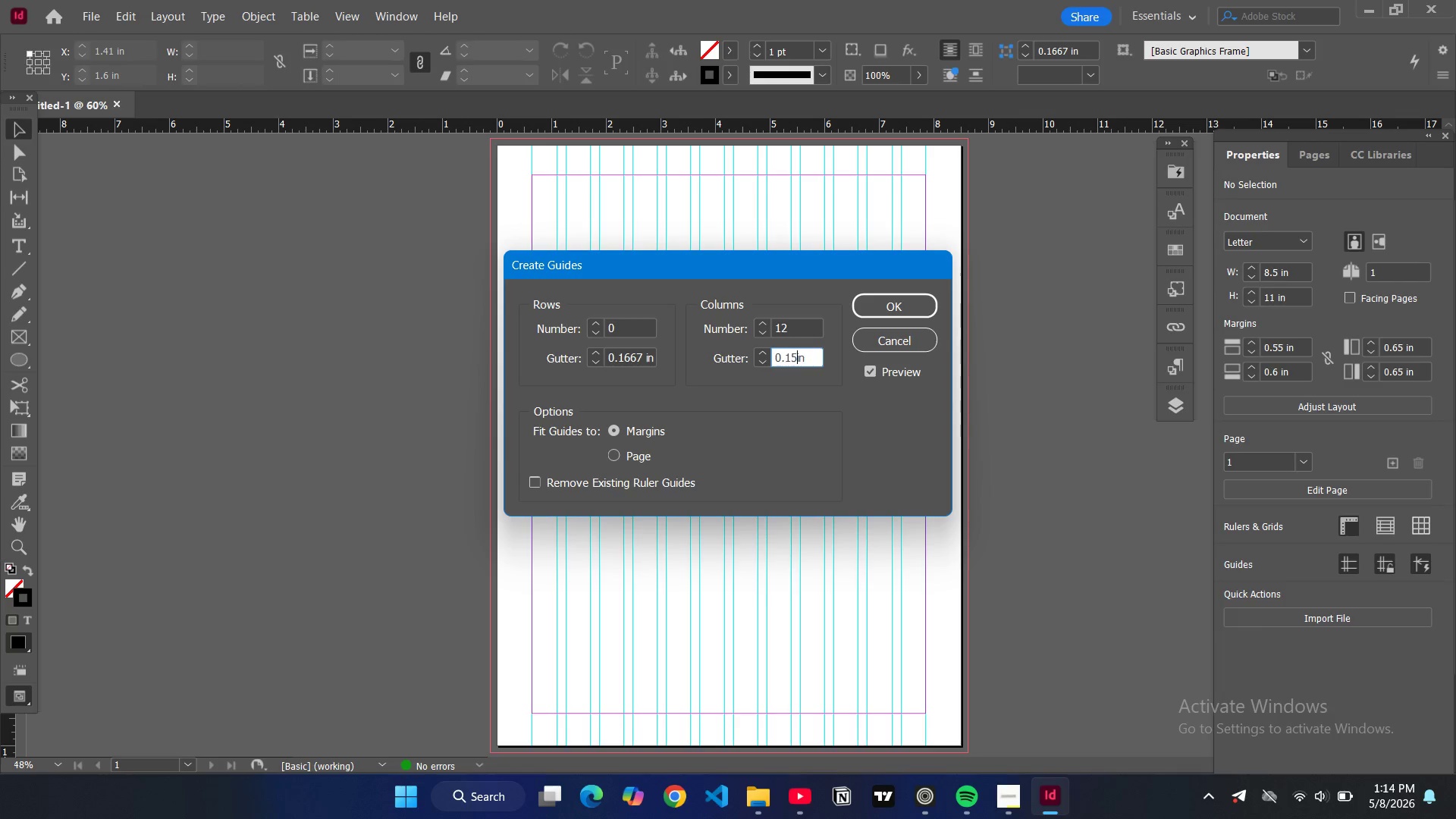 
key(5)
 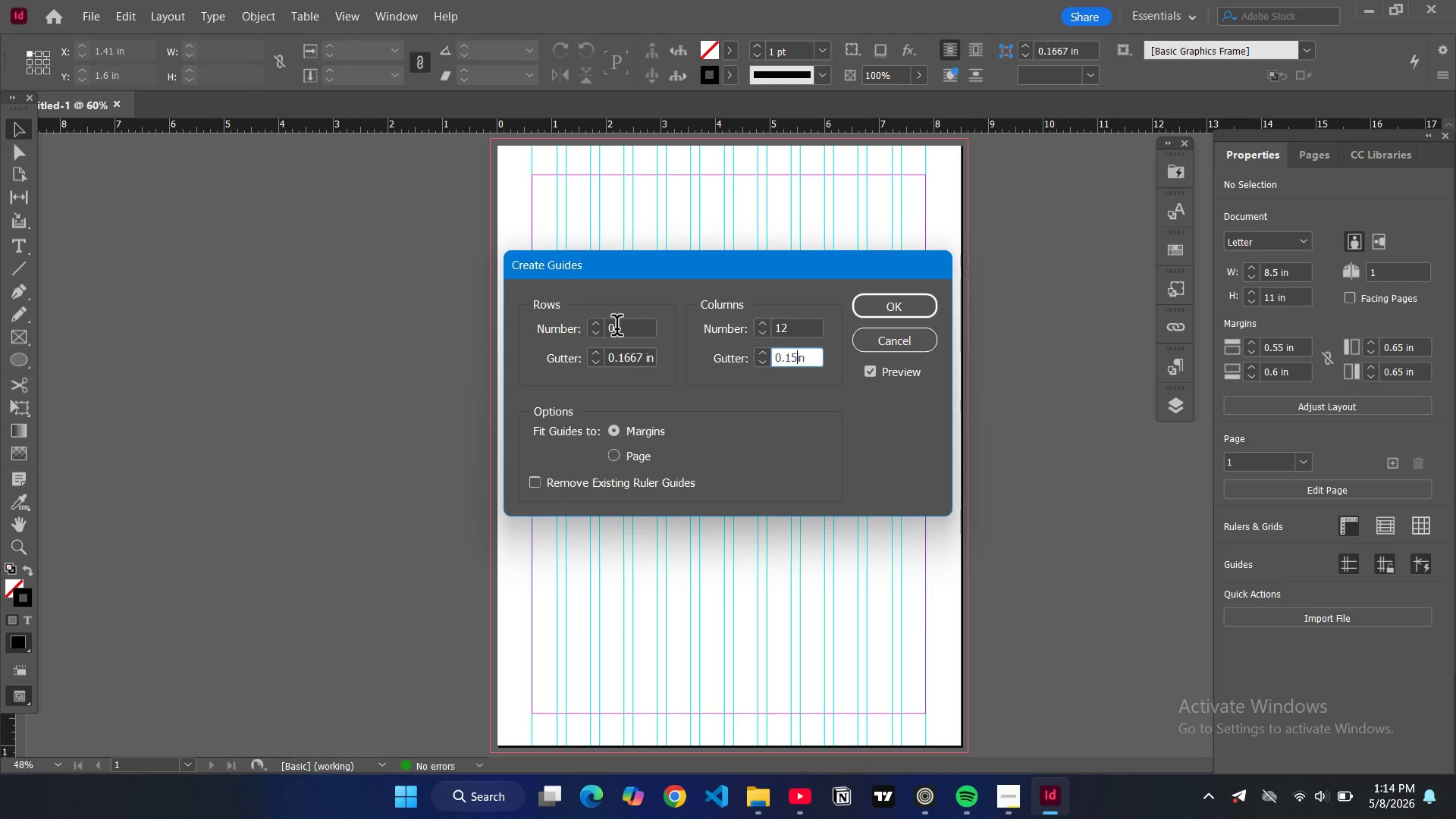 
double_click([617, 328])
 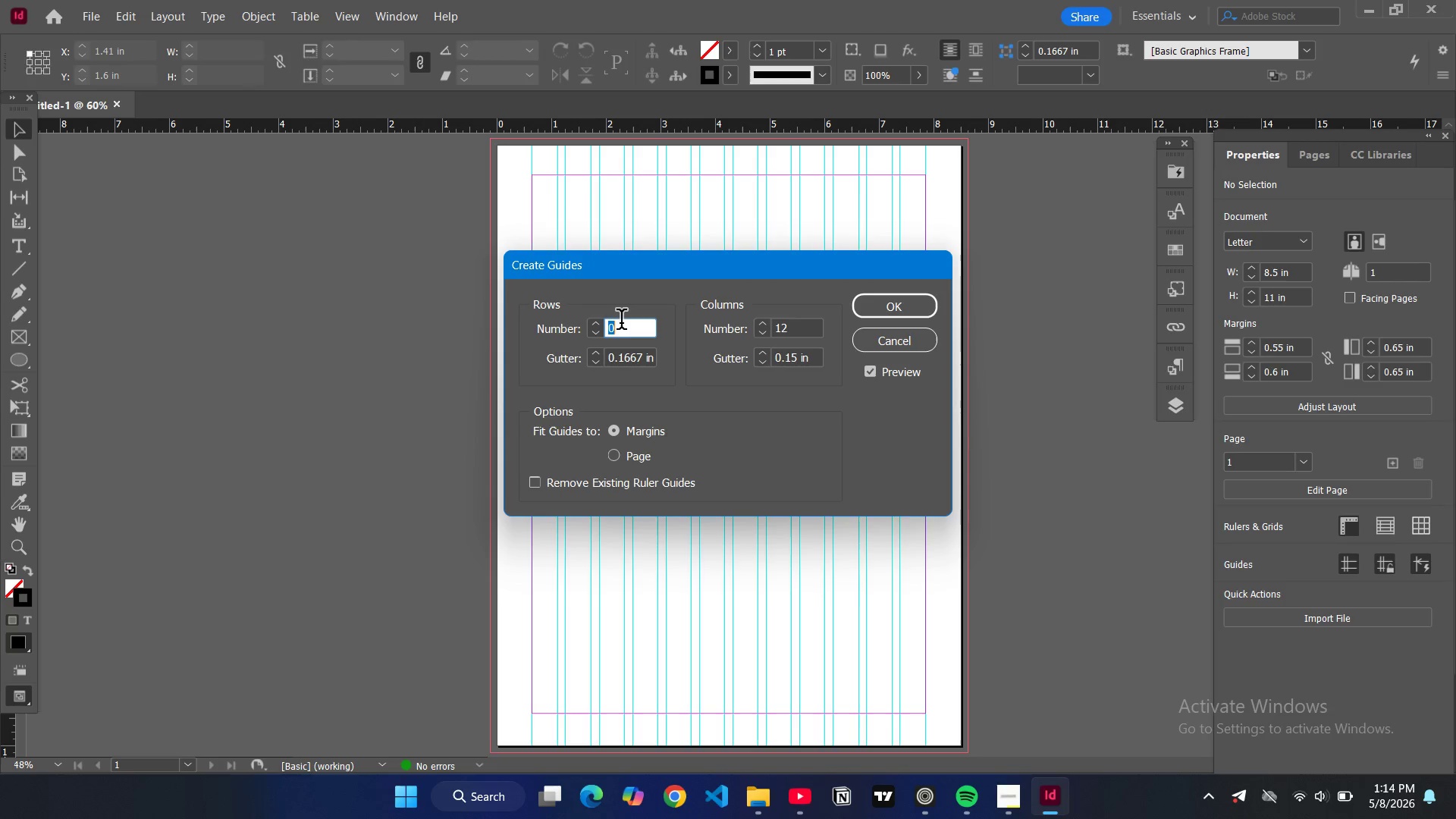 
type(24)
 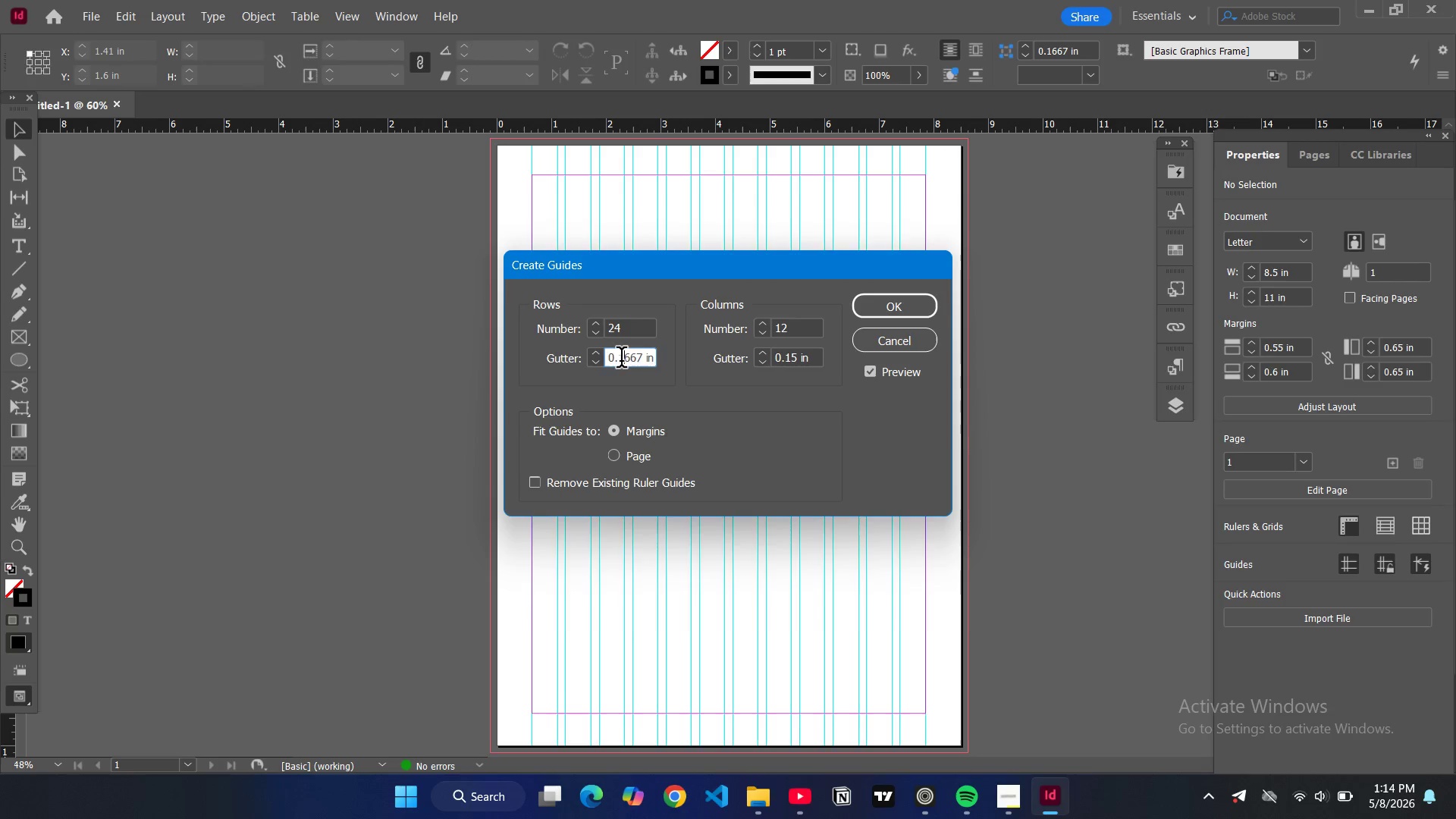 
double_click([621, 360])
 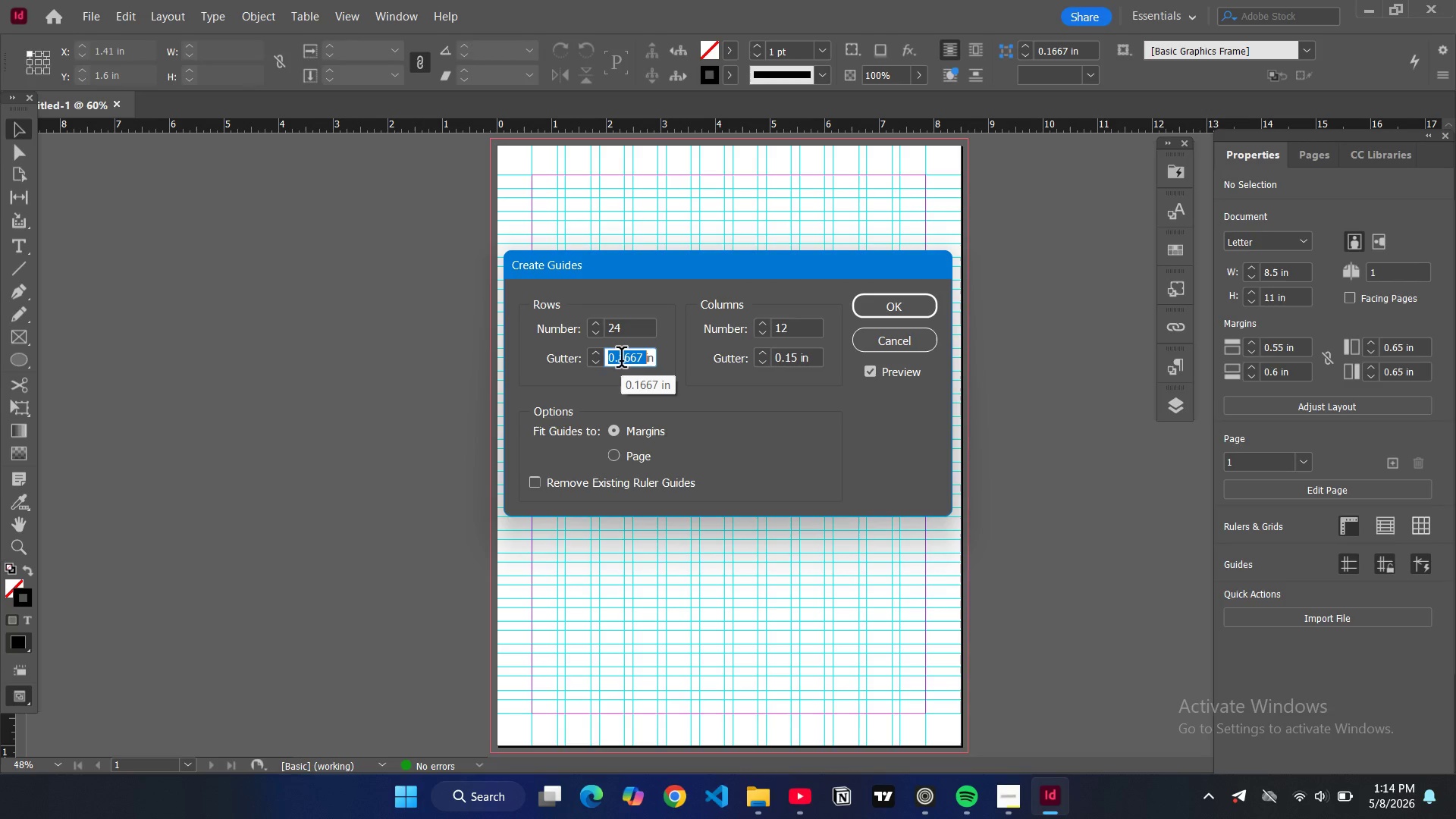 
type(0.08)
 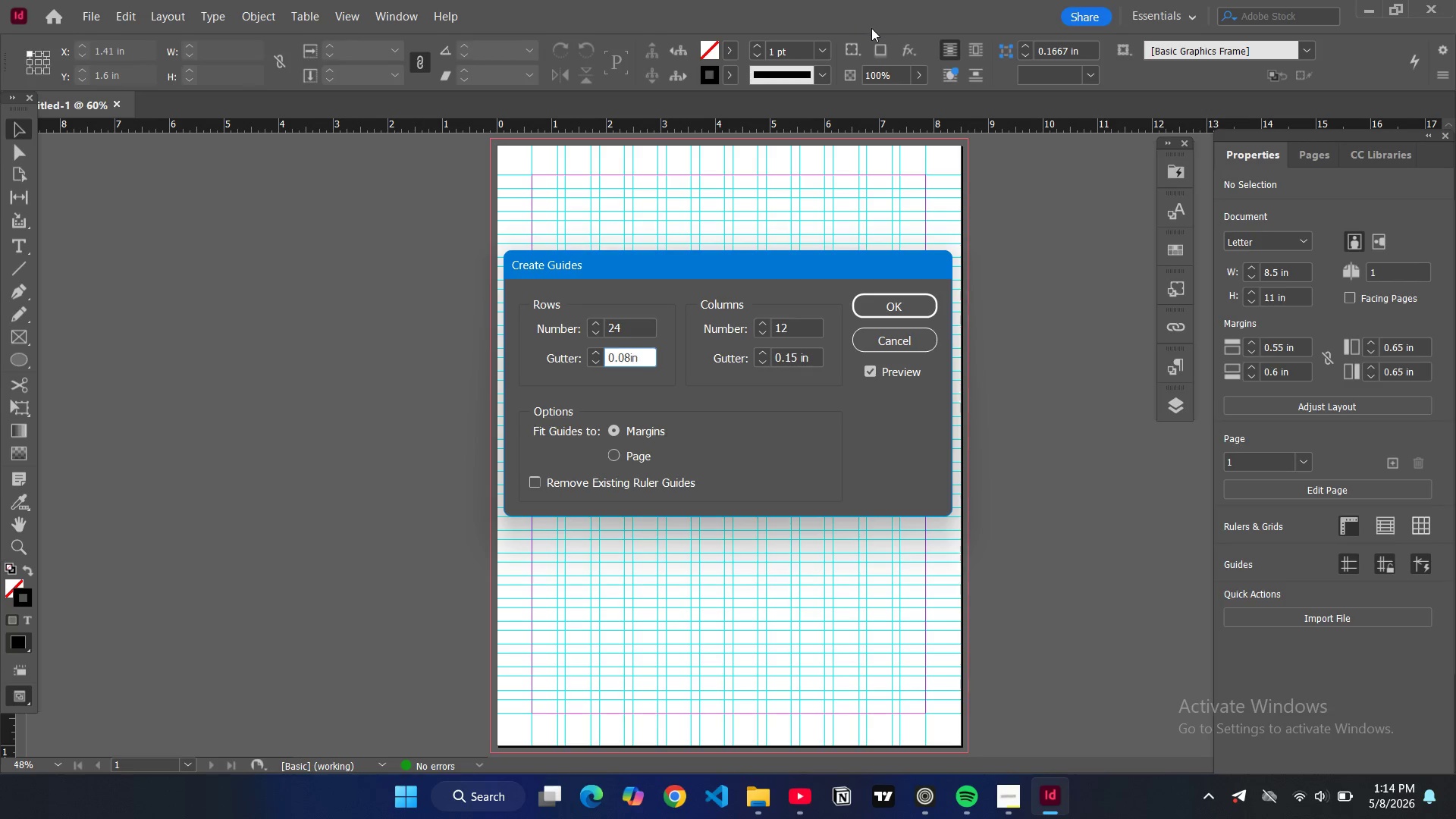 
wait(6.58)
 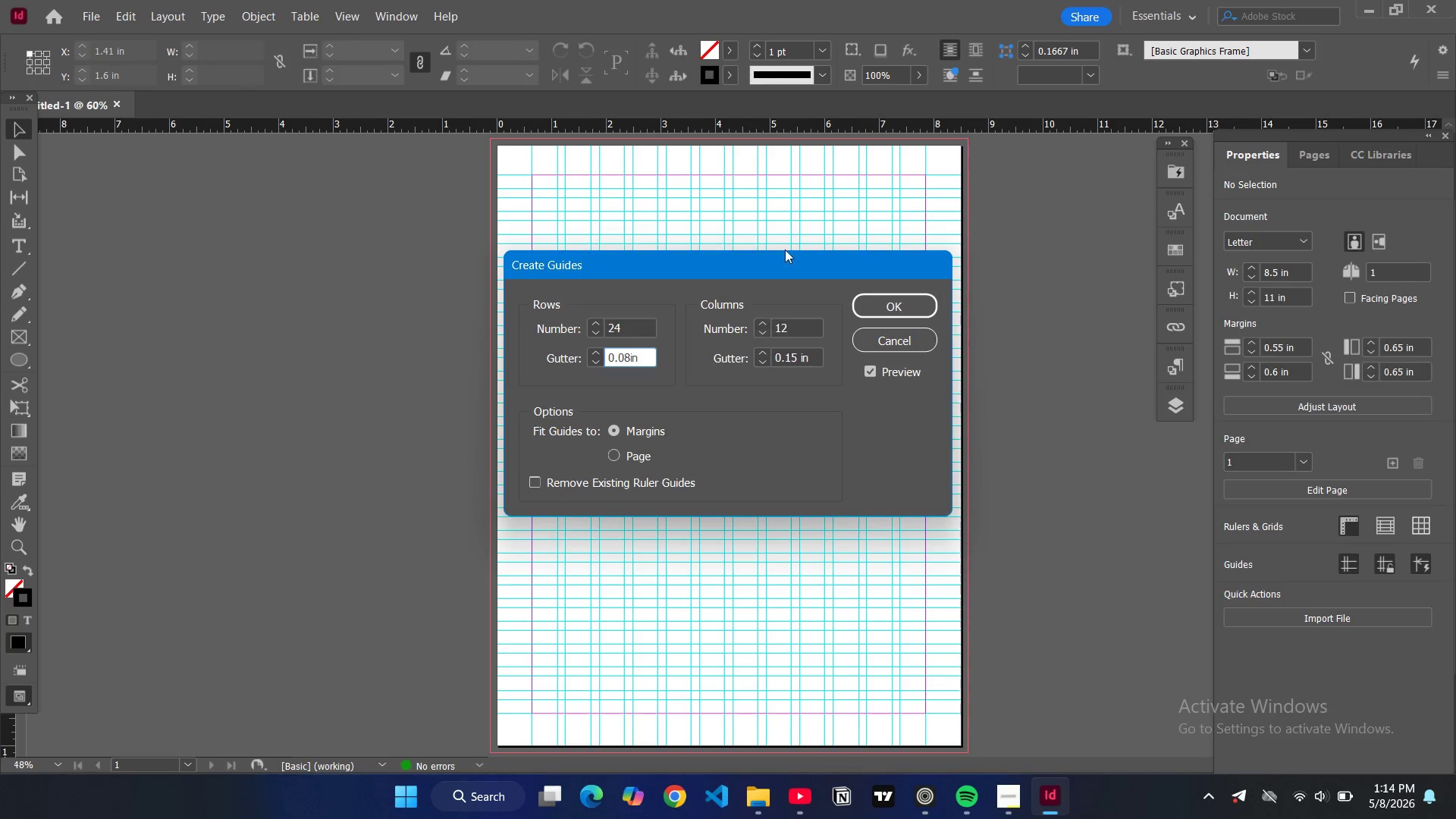 
left_click([888, 305])
 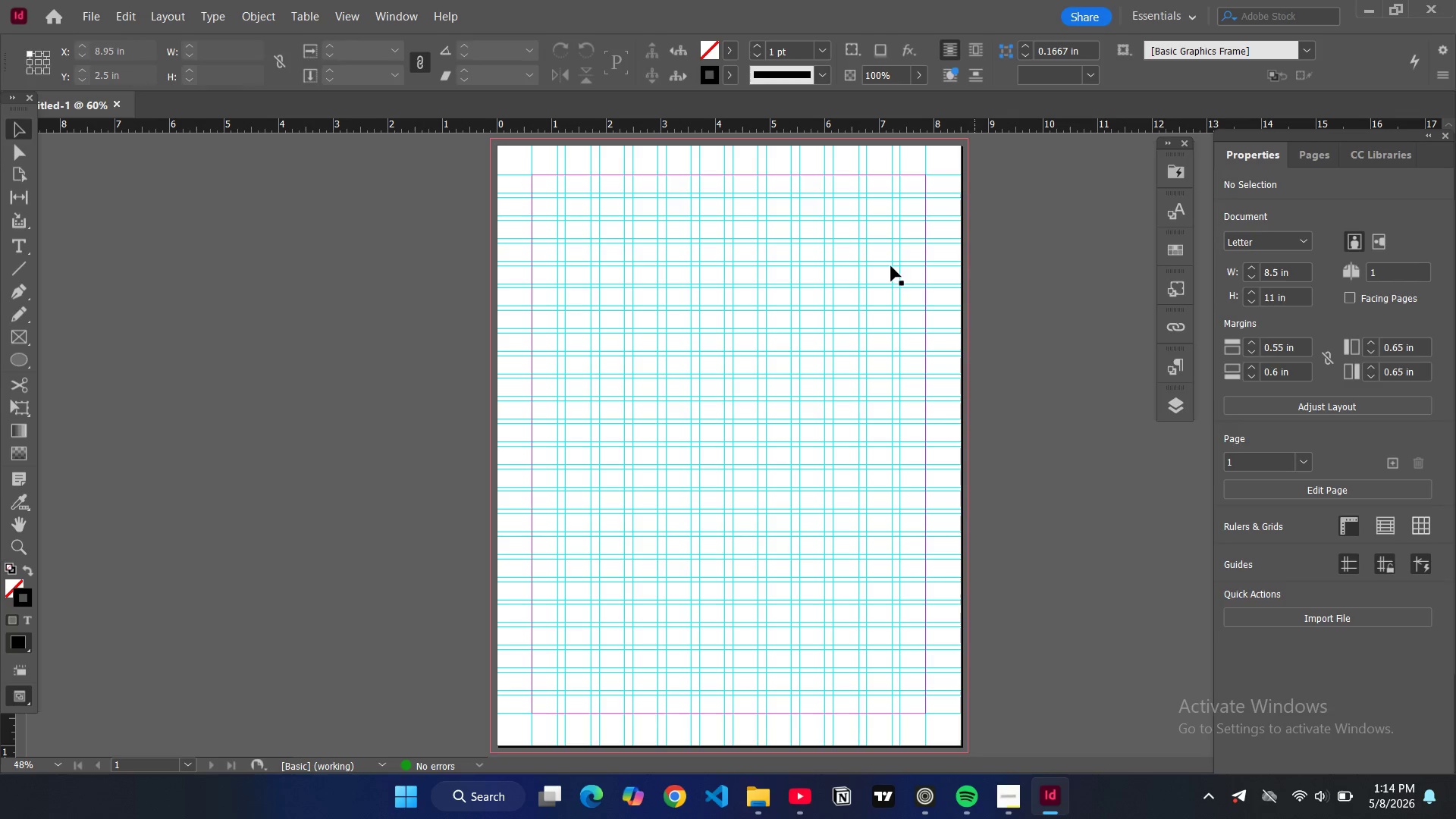 
wait(15.8)
 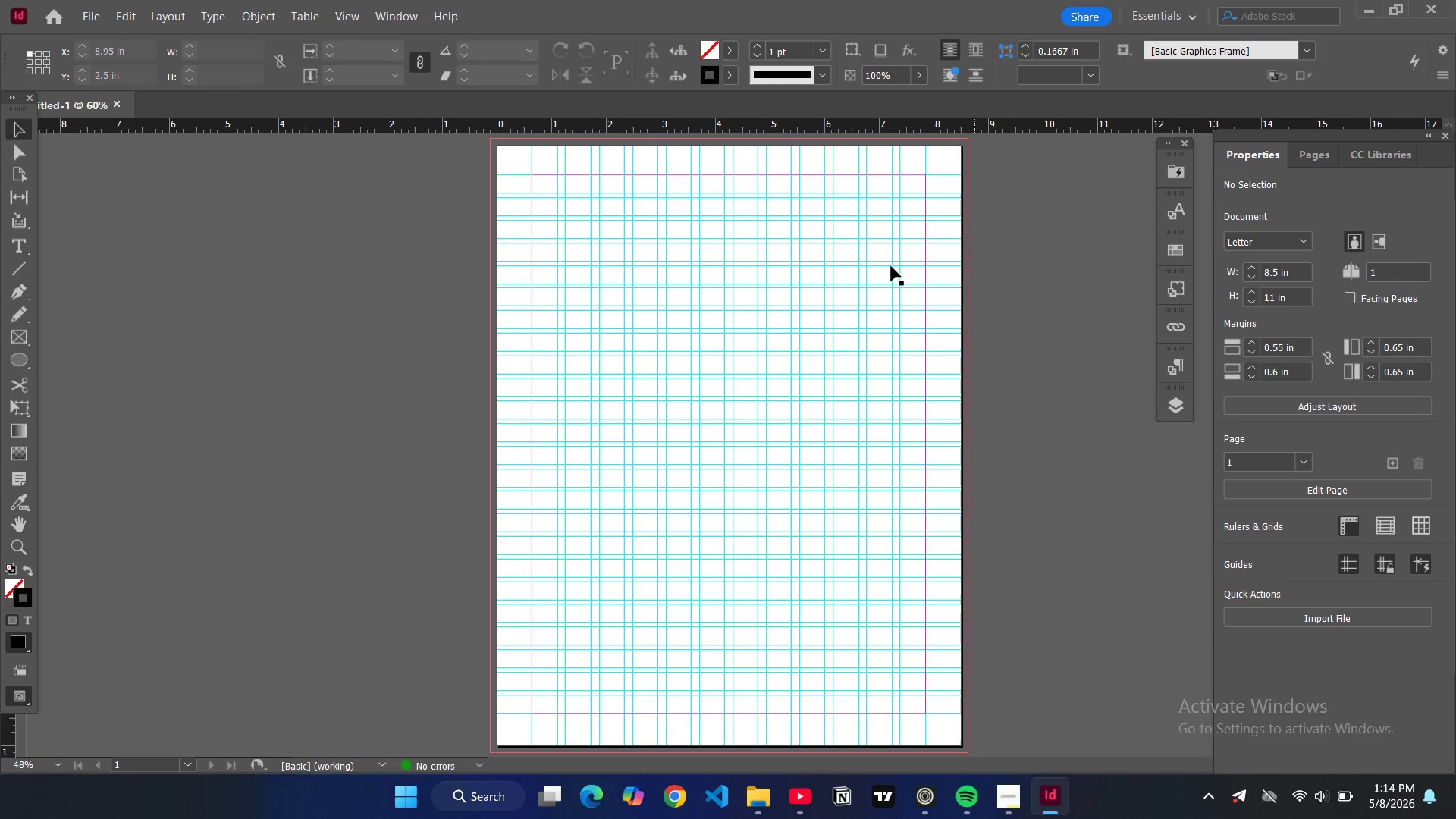 
left_click([1141, 138])
 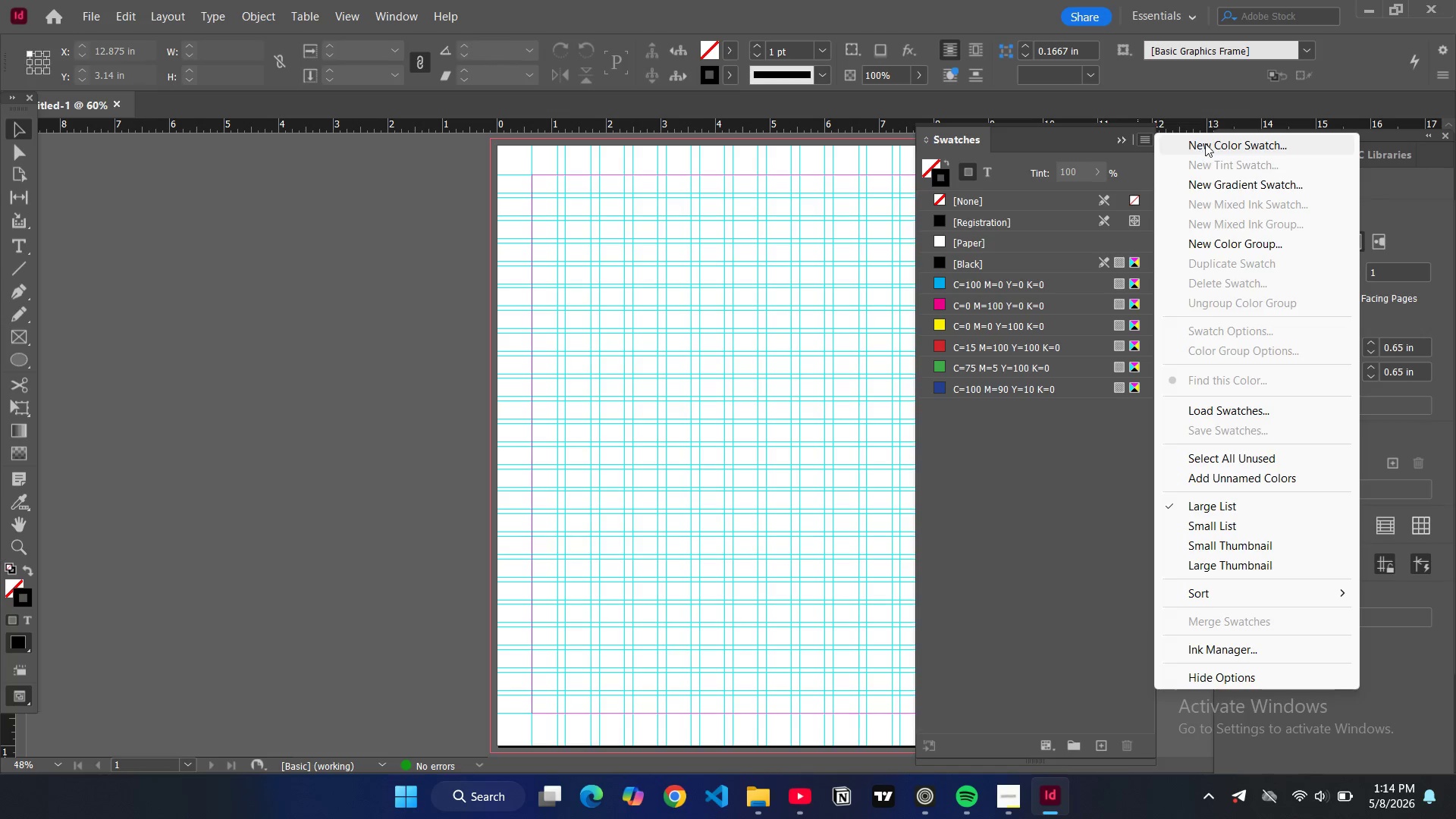 
left_click([1207, 144])
 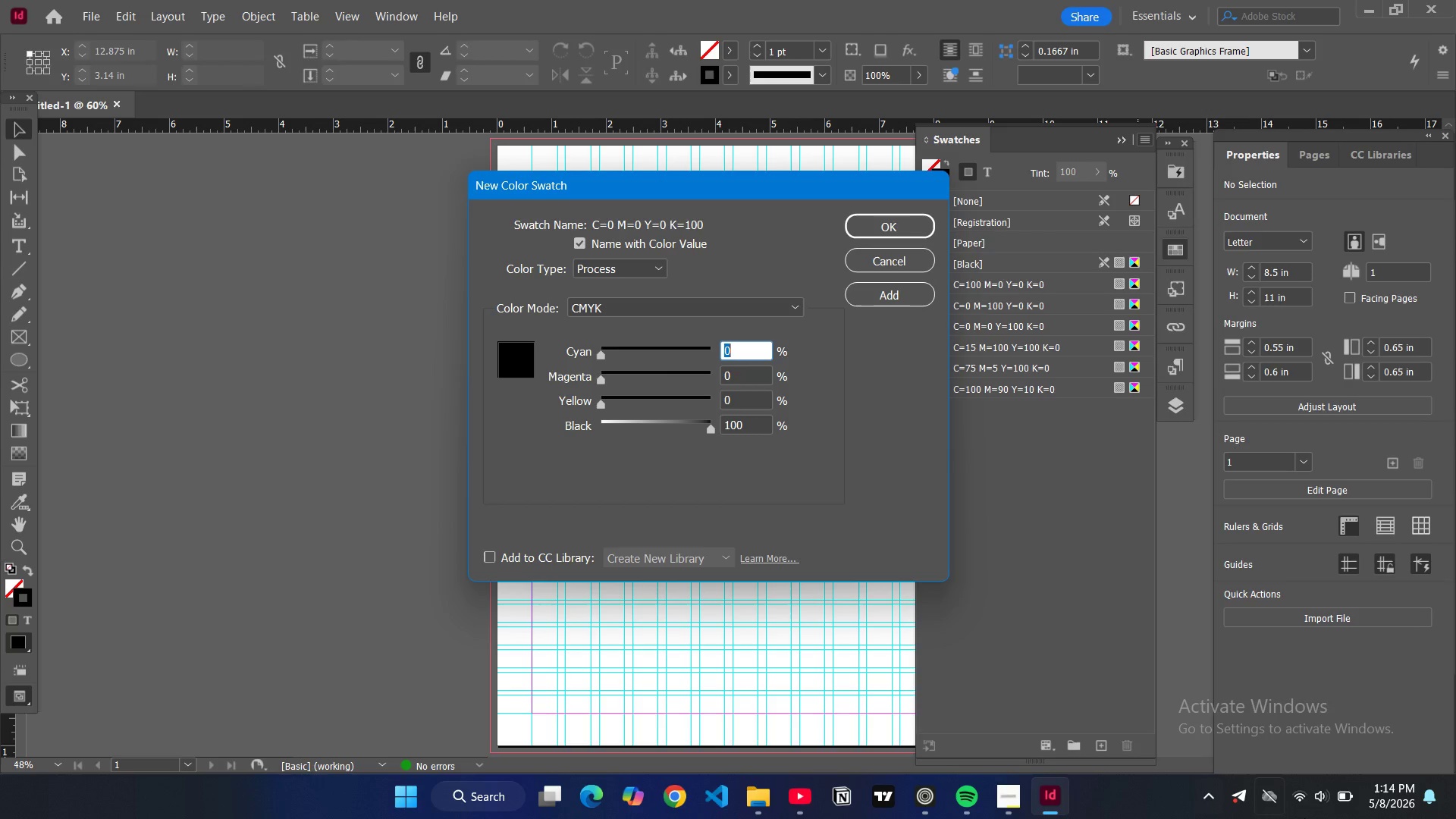 
left_click([1003, 799])